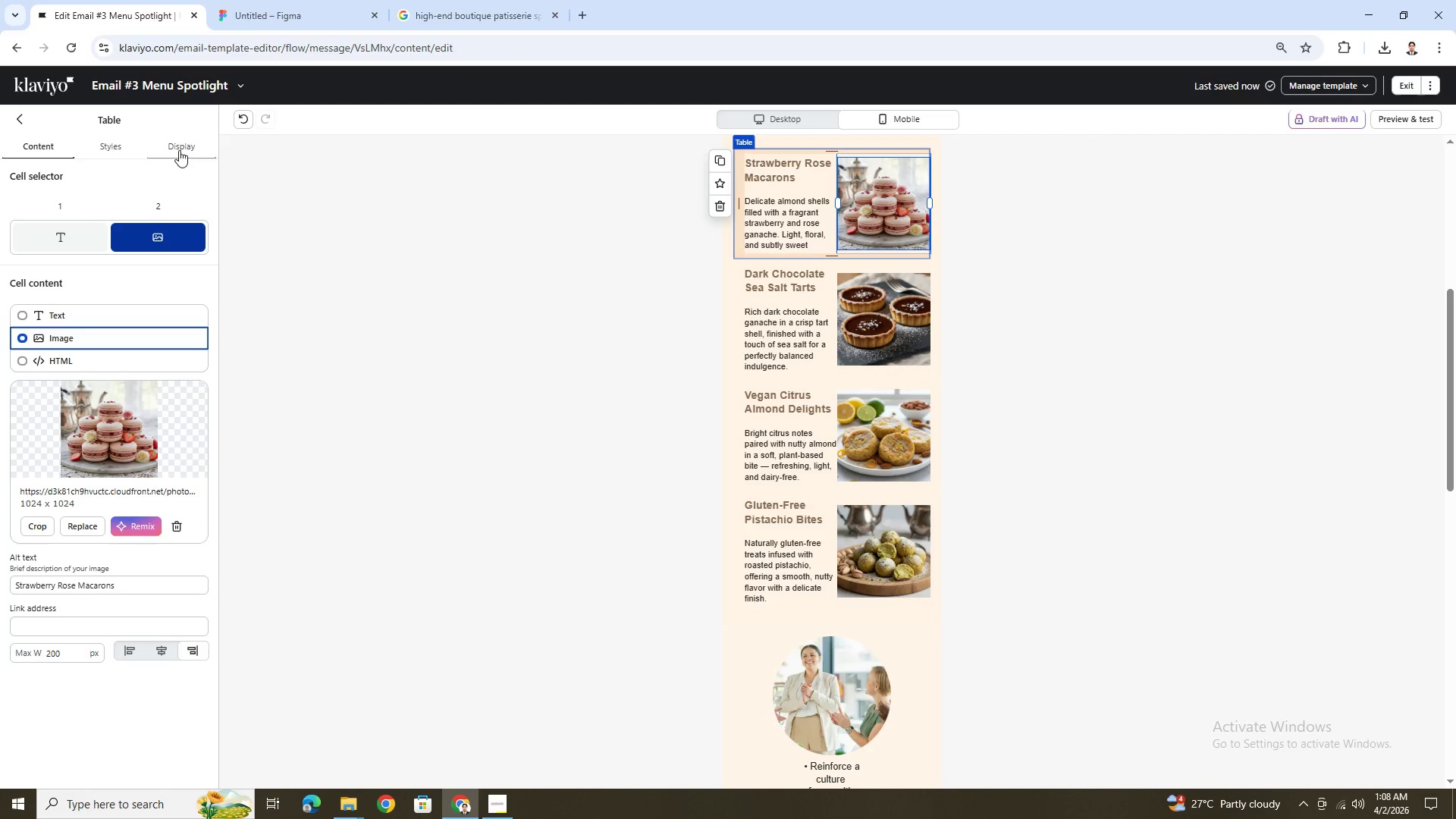 
left_click([179, 150])
 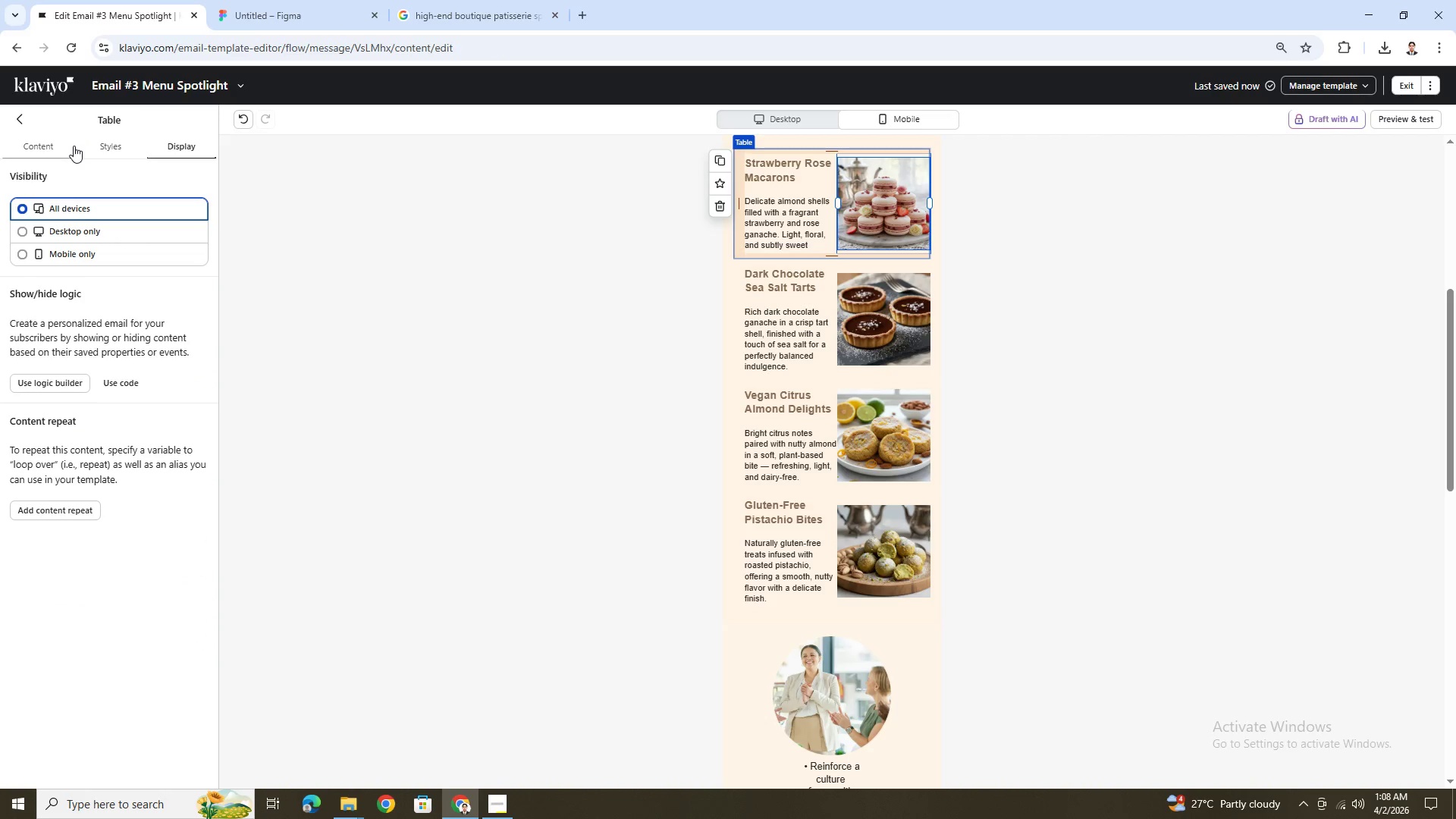 
left_click([72, 145])
 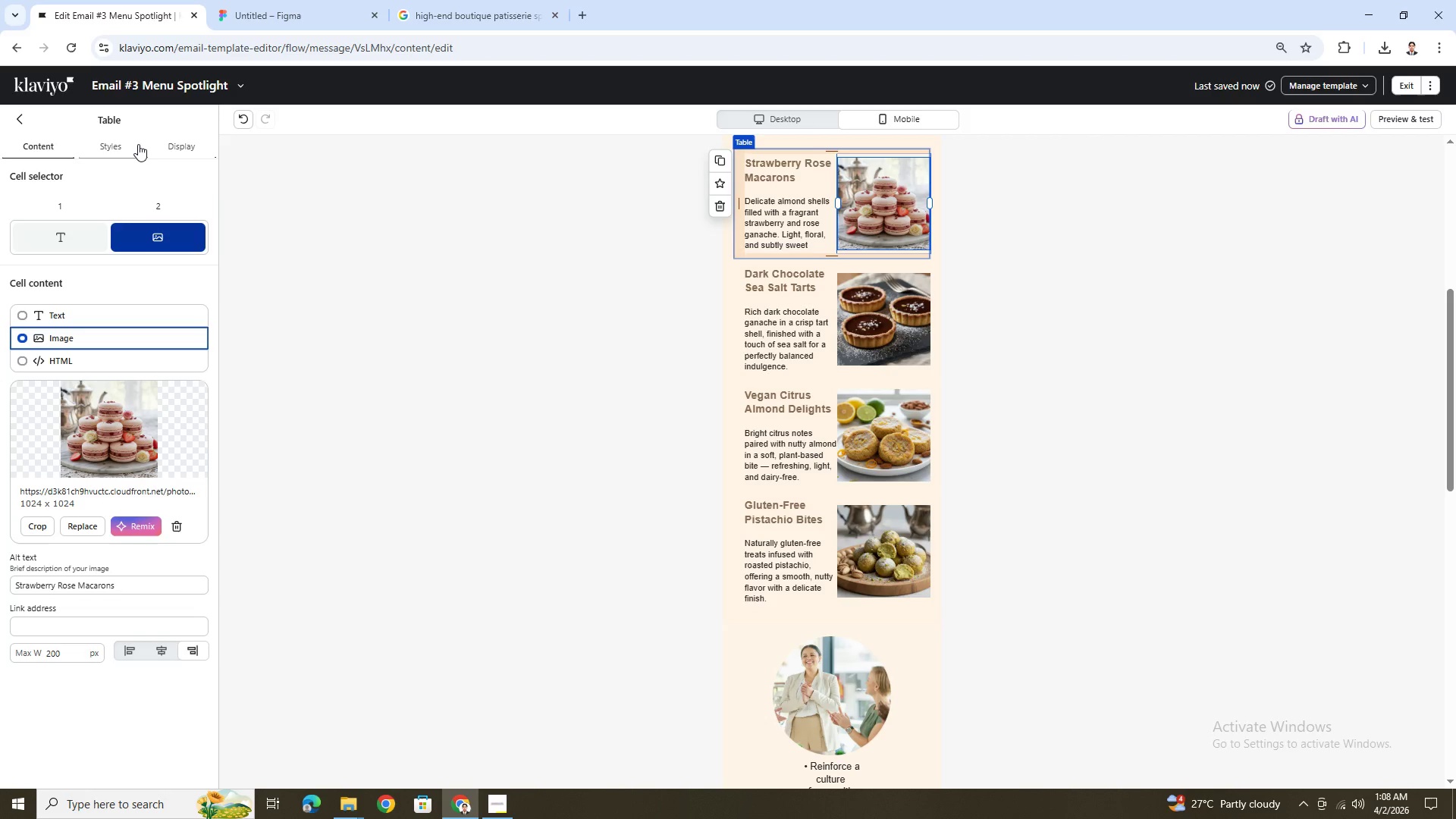 
left_click([136, 144])
 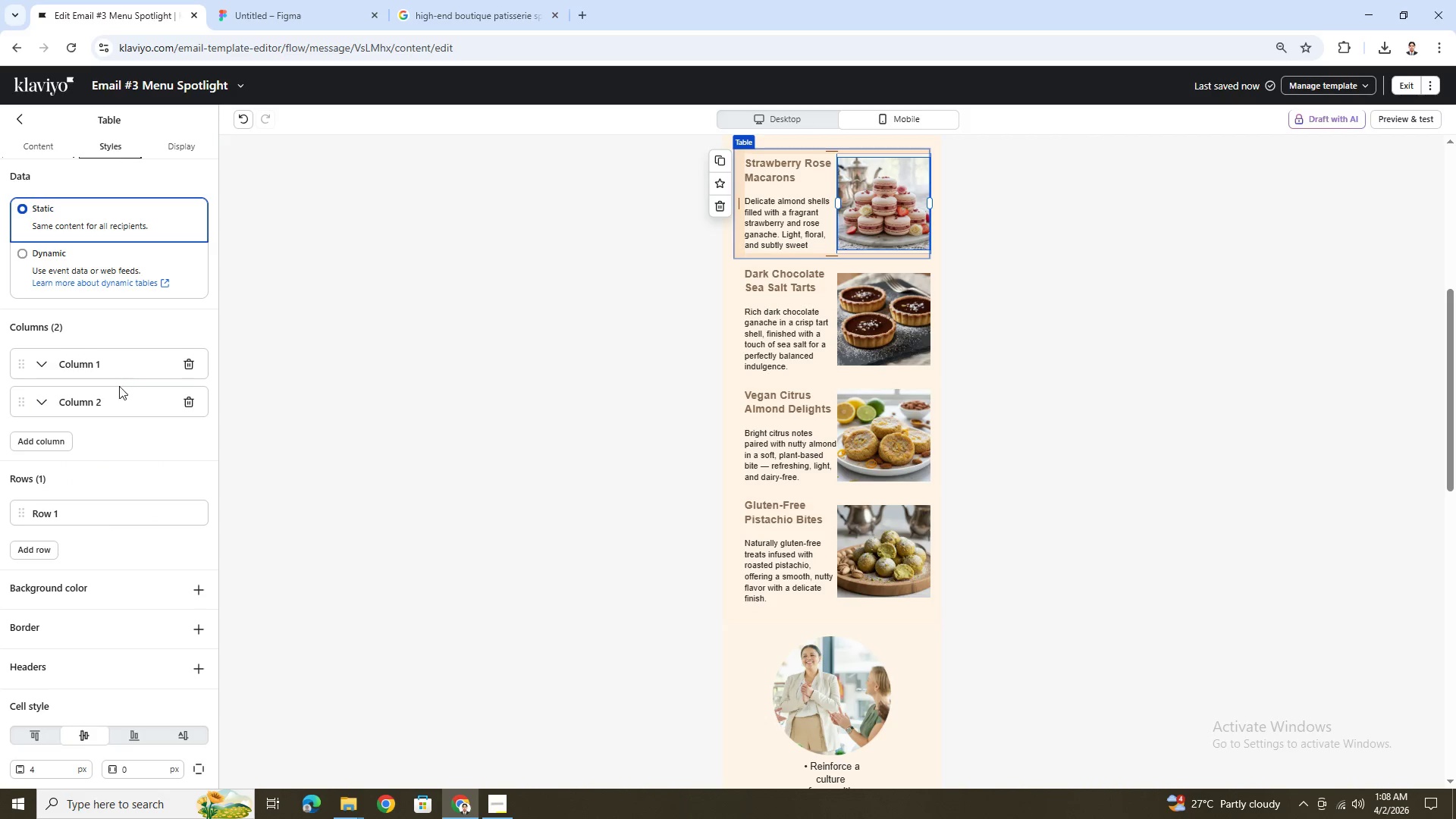 
scroll: coordinate [172, 635], scroll_direction: down, amount: 4.0
 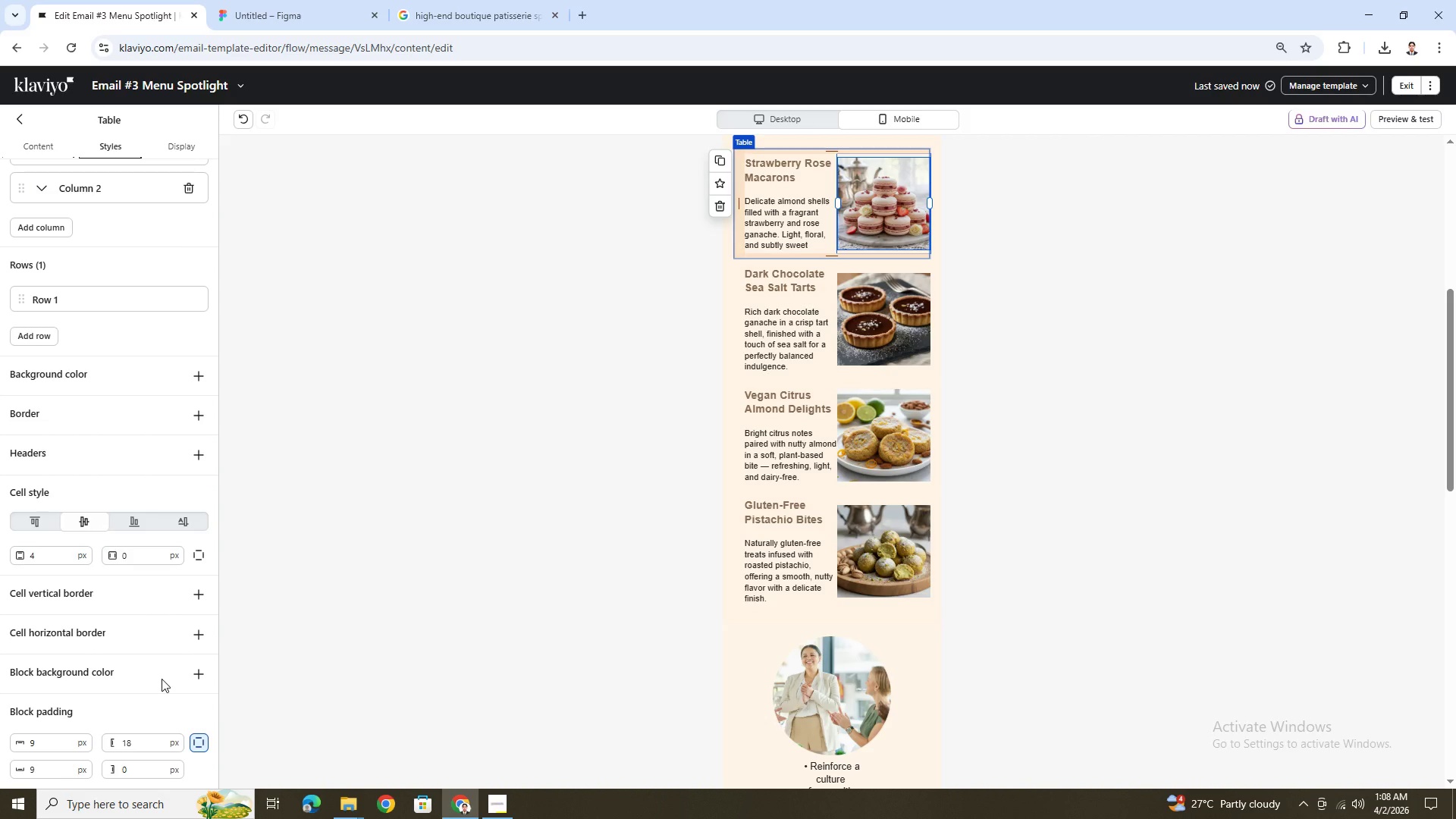 
wait(7.12)
 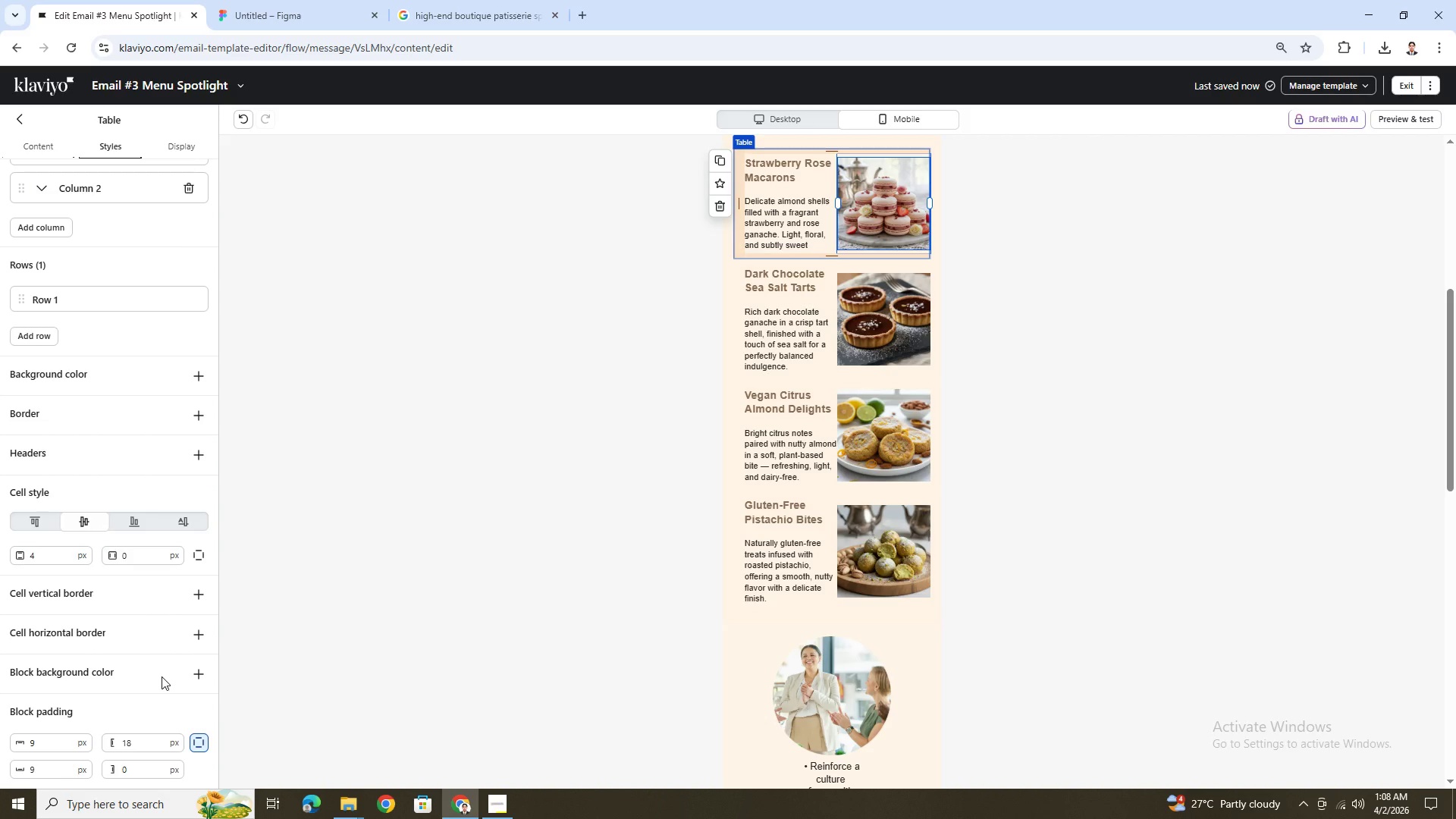 
scroll: coordinate [163, 675], scroll_direction: up, amount: 4.0
 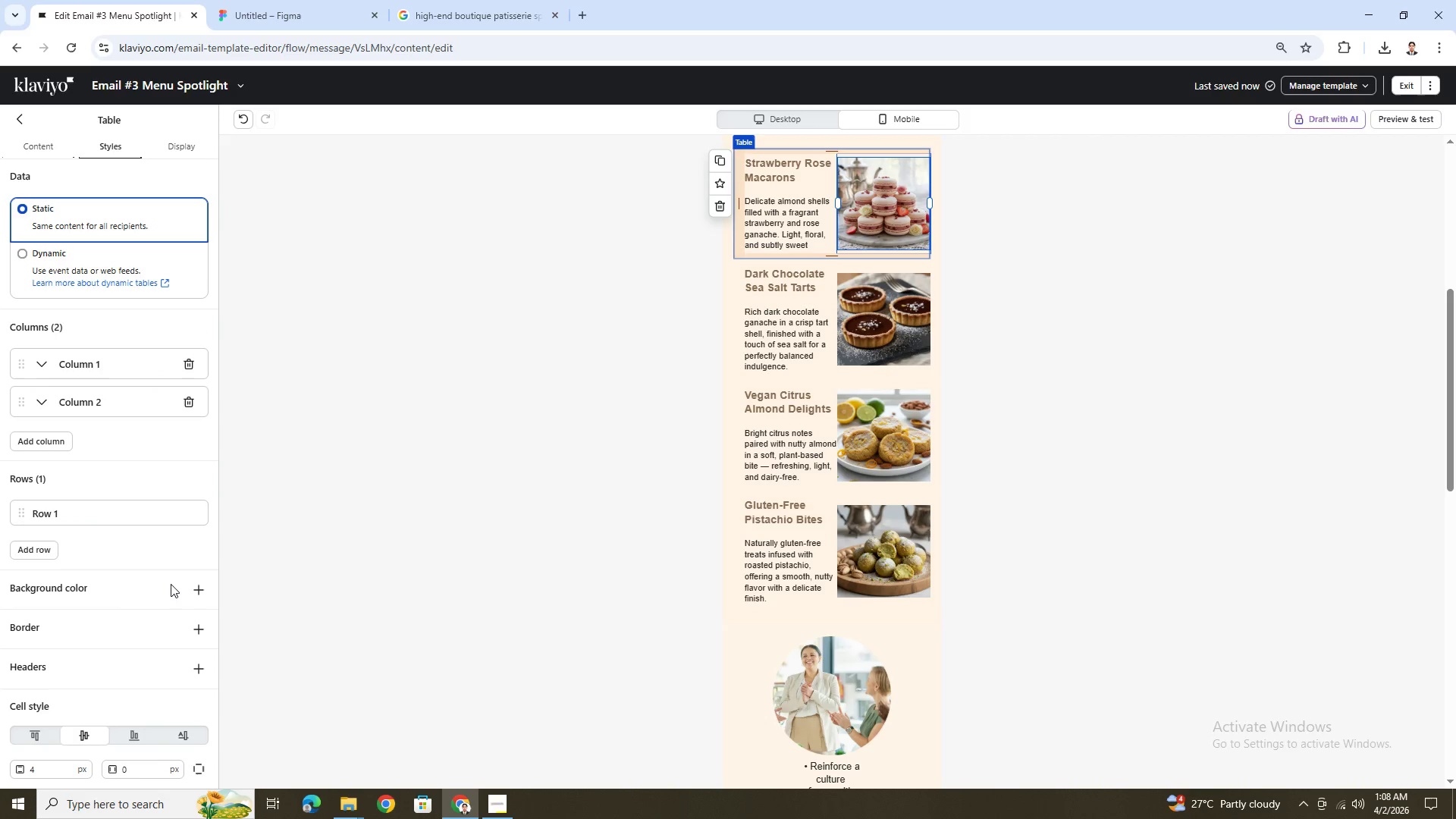 
scroll: coordinate [165, 535], scroll_direction: down, amount: 4.0
 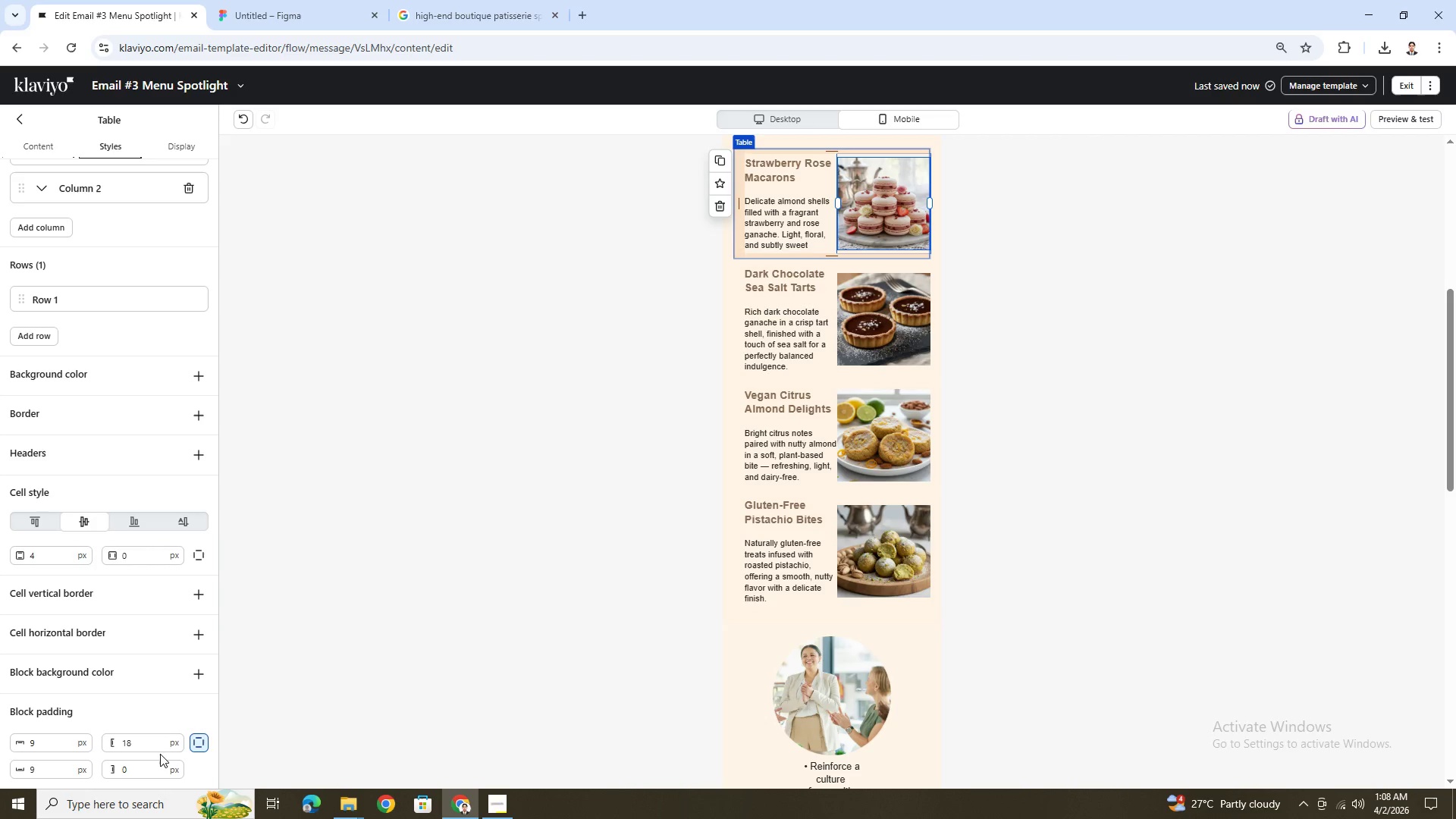 
wait(7.8)
 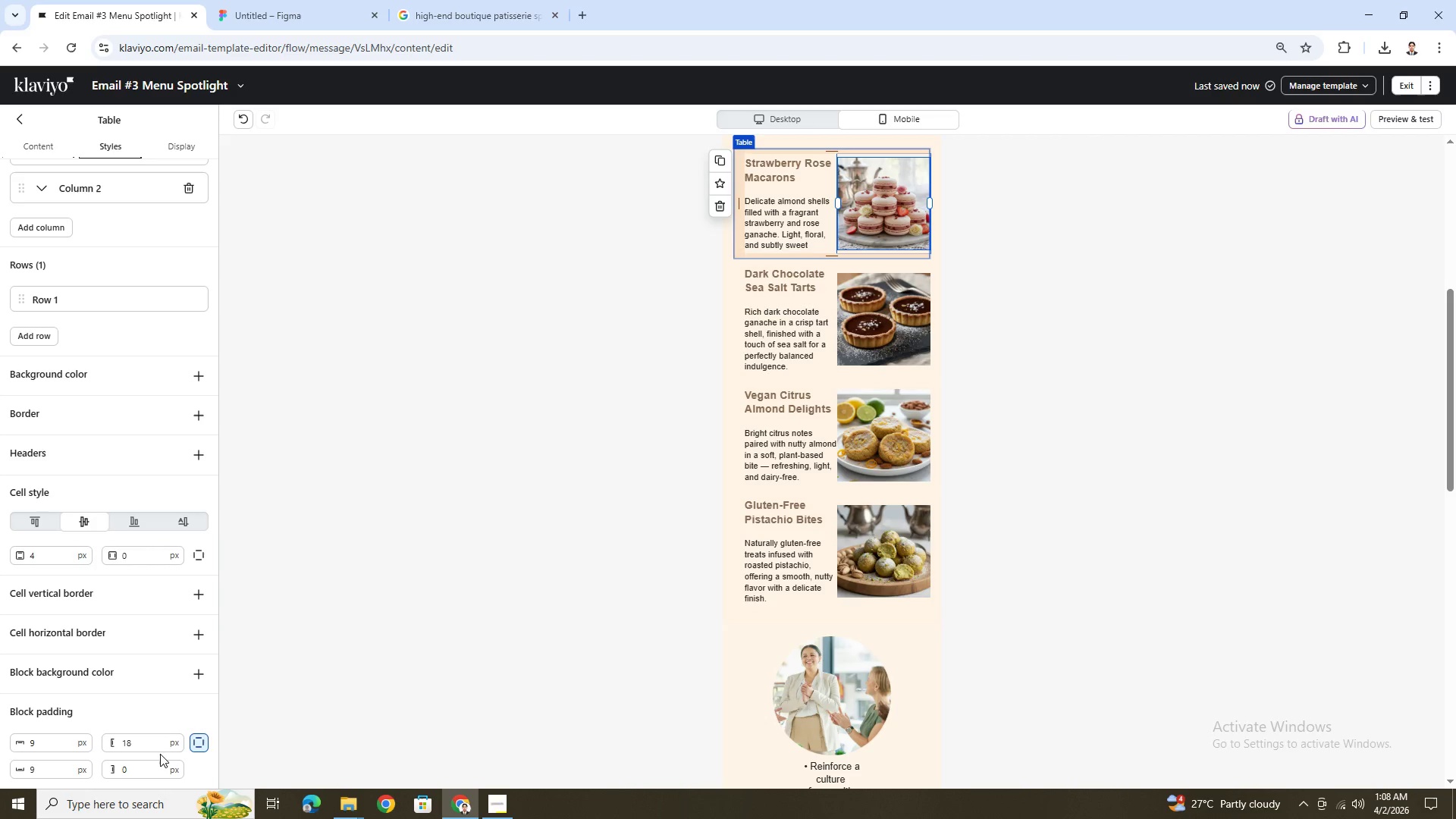 
left_click_drag(start_coordinate=[839, 202], to_coordinate=[846, 200])
 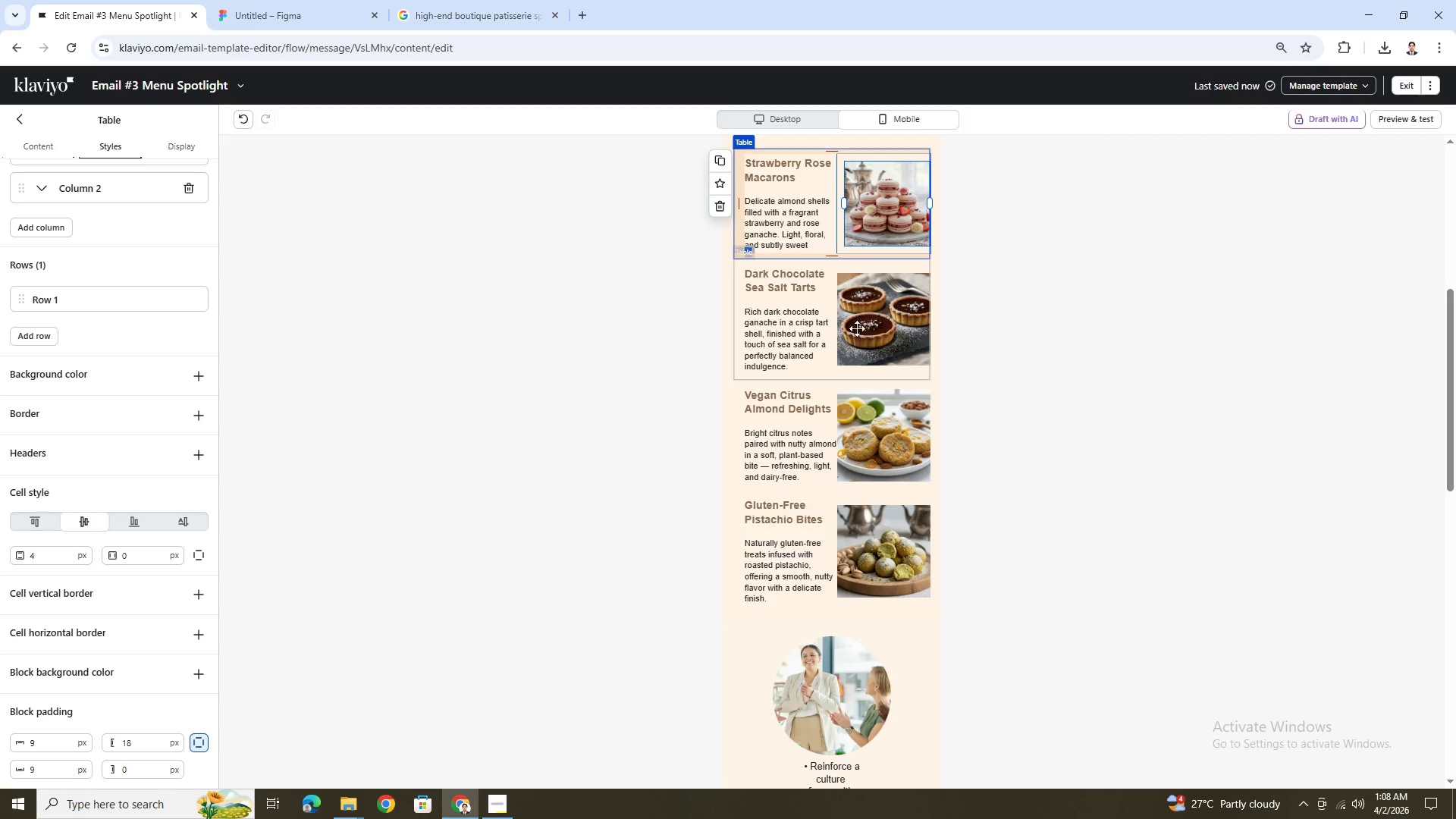 
left_click([857, 328])
 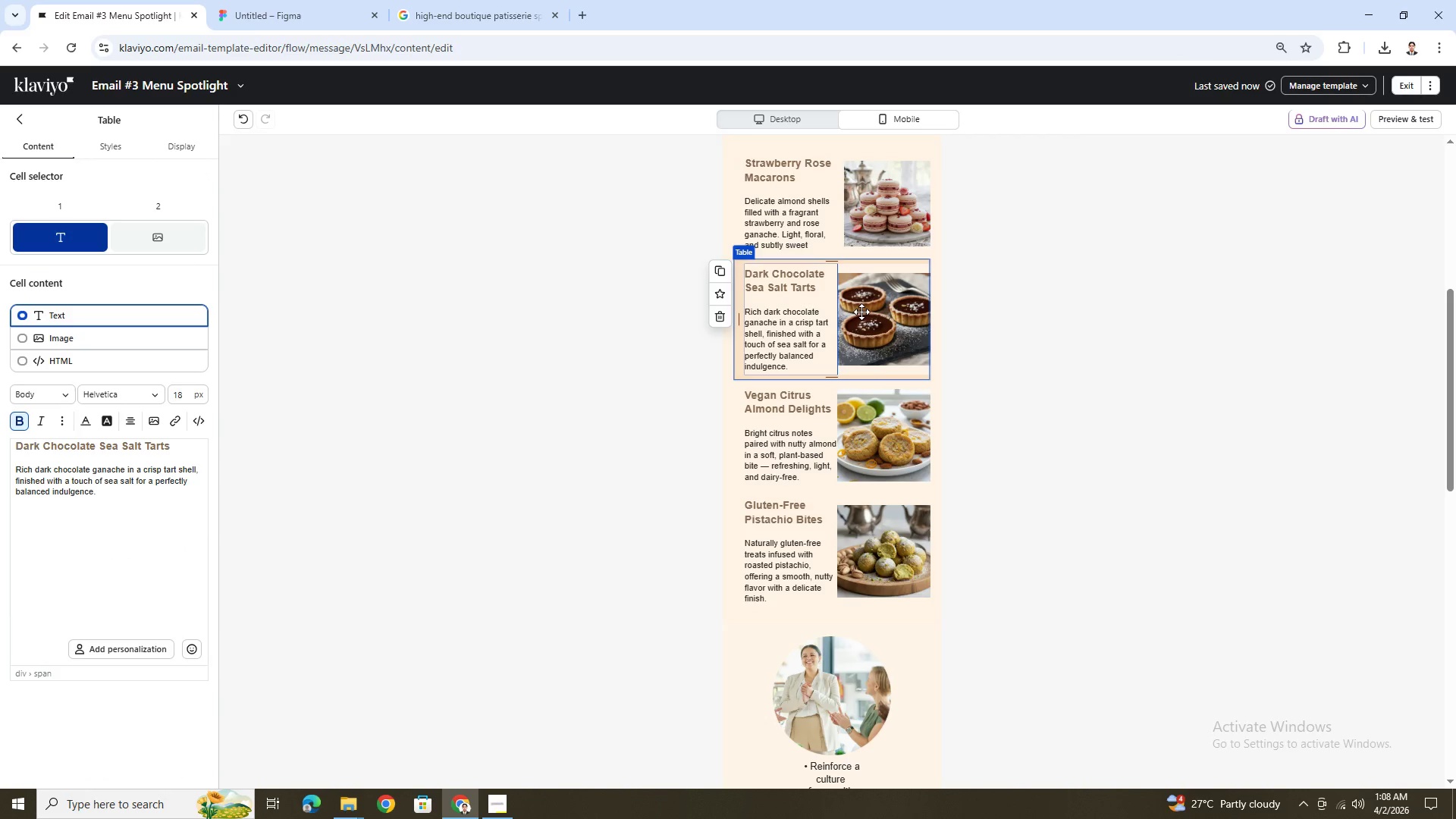 
left_click([861, 312])
 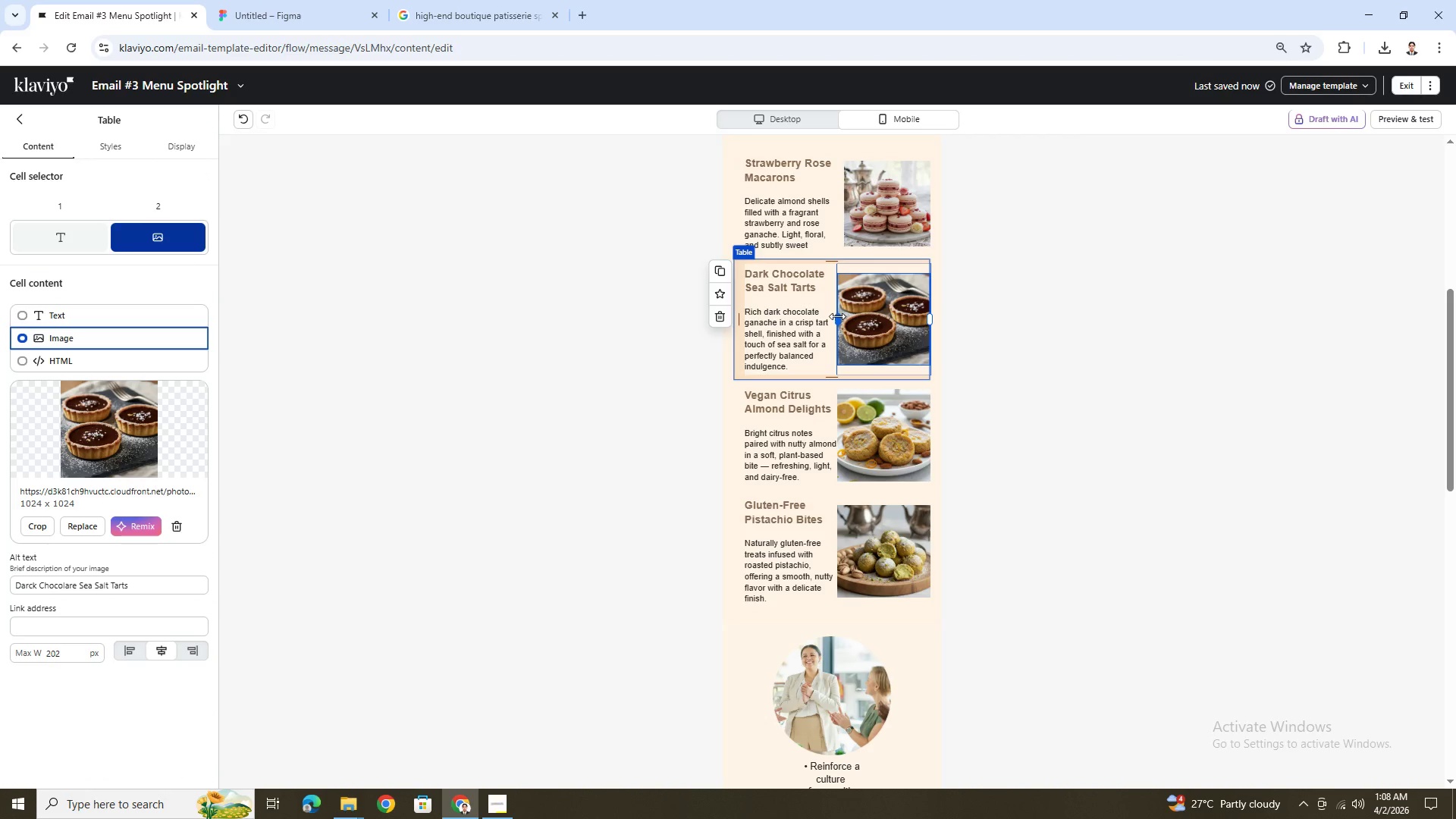 
left_click_drag(start_coordinate=[837, 316], to_coordinate=[846, 315])
 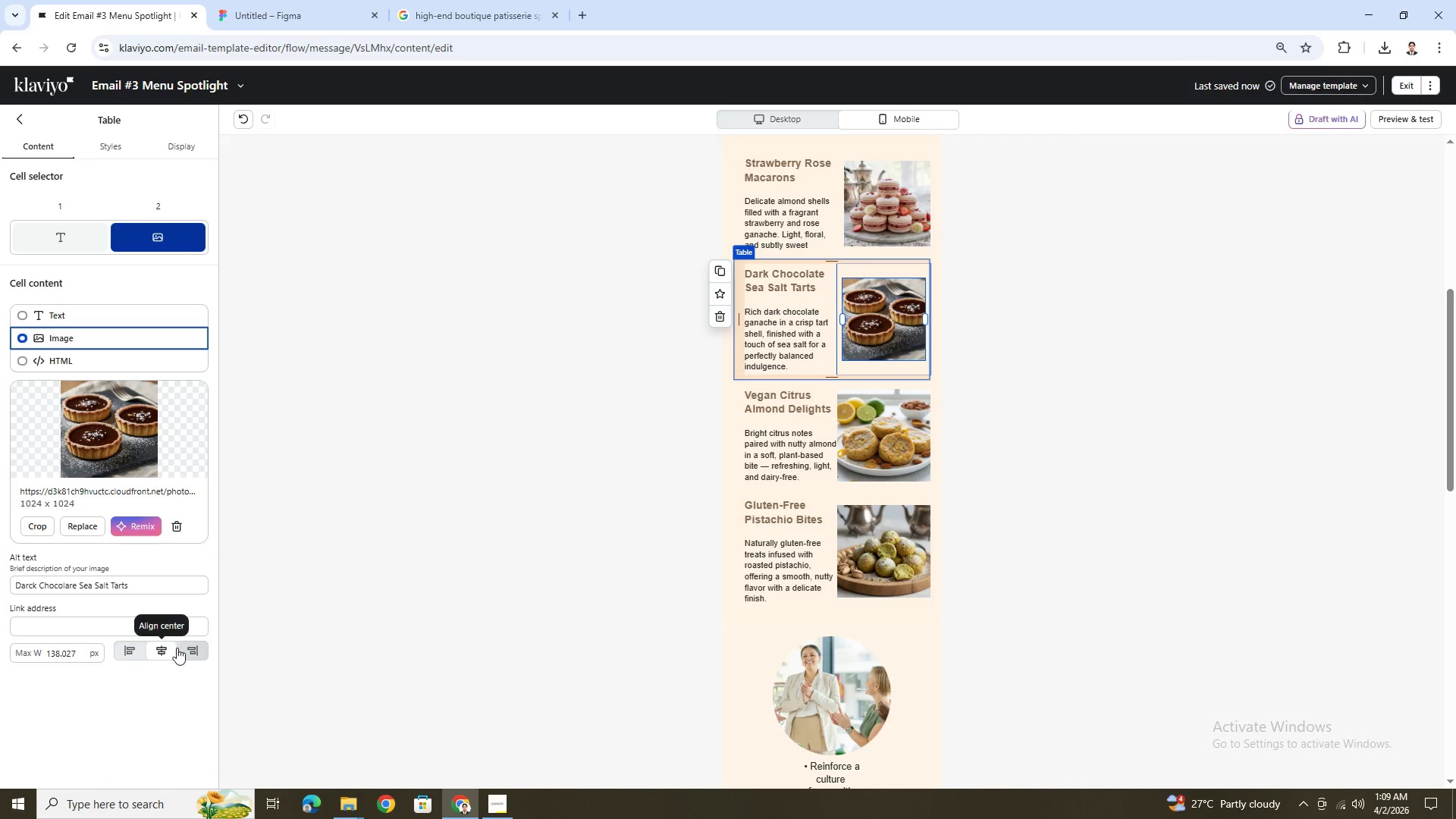 
left_click([187, 648])
 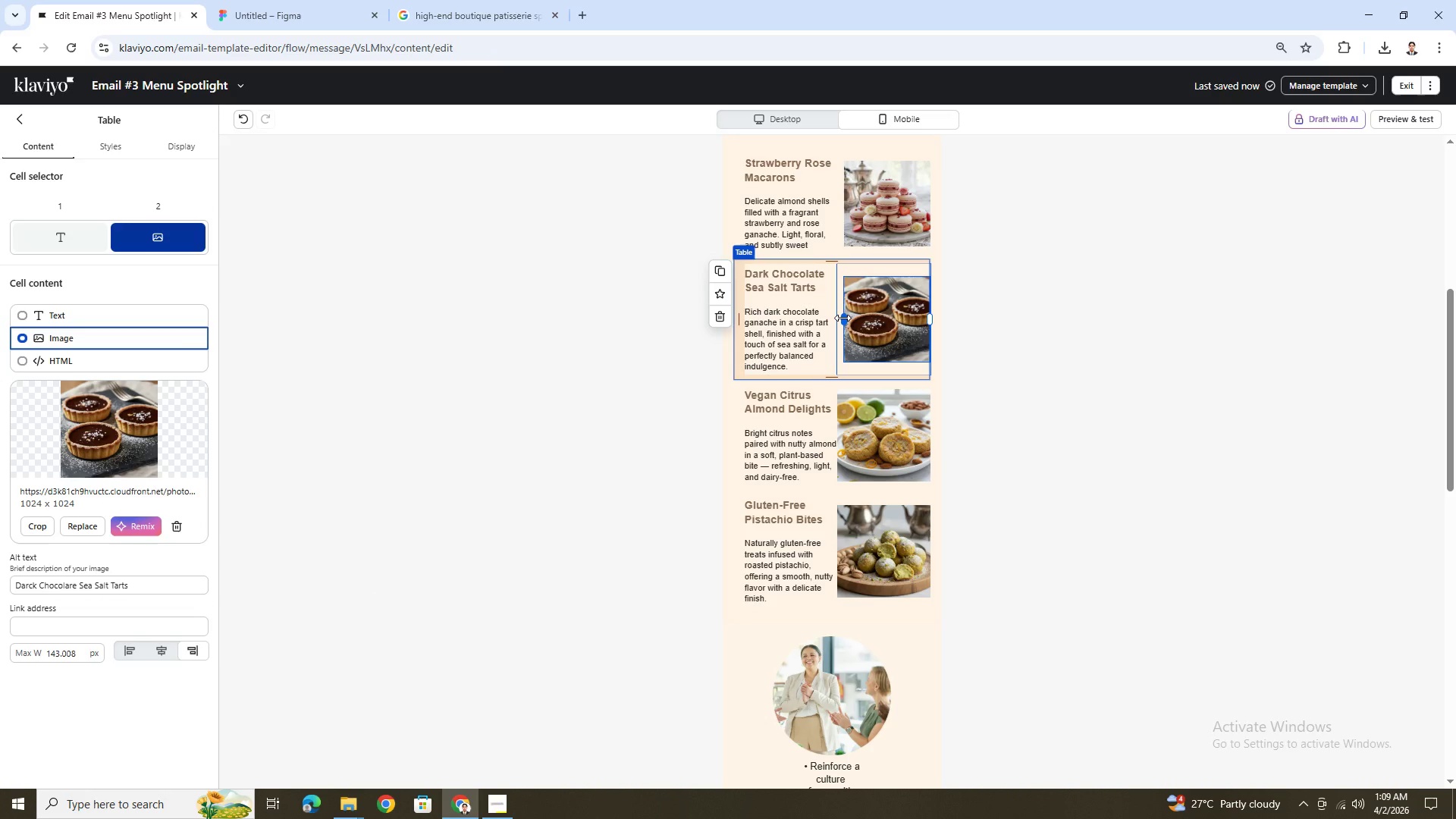 
left_click([881, 447])
 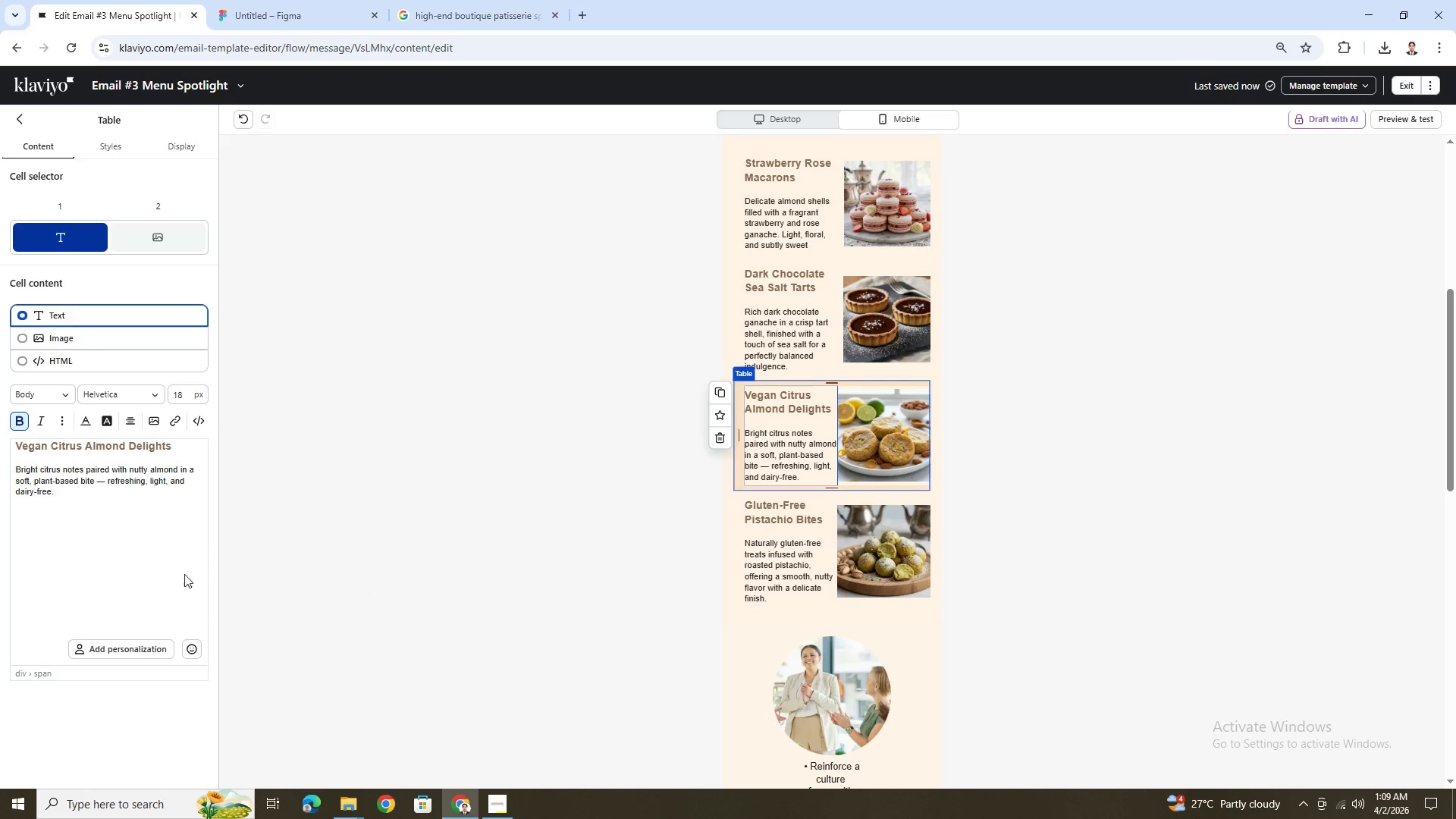 
left_click([119, 149])
 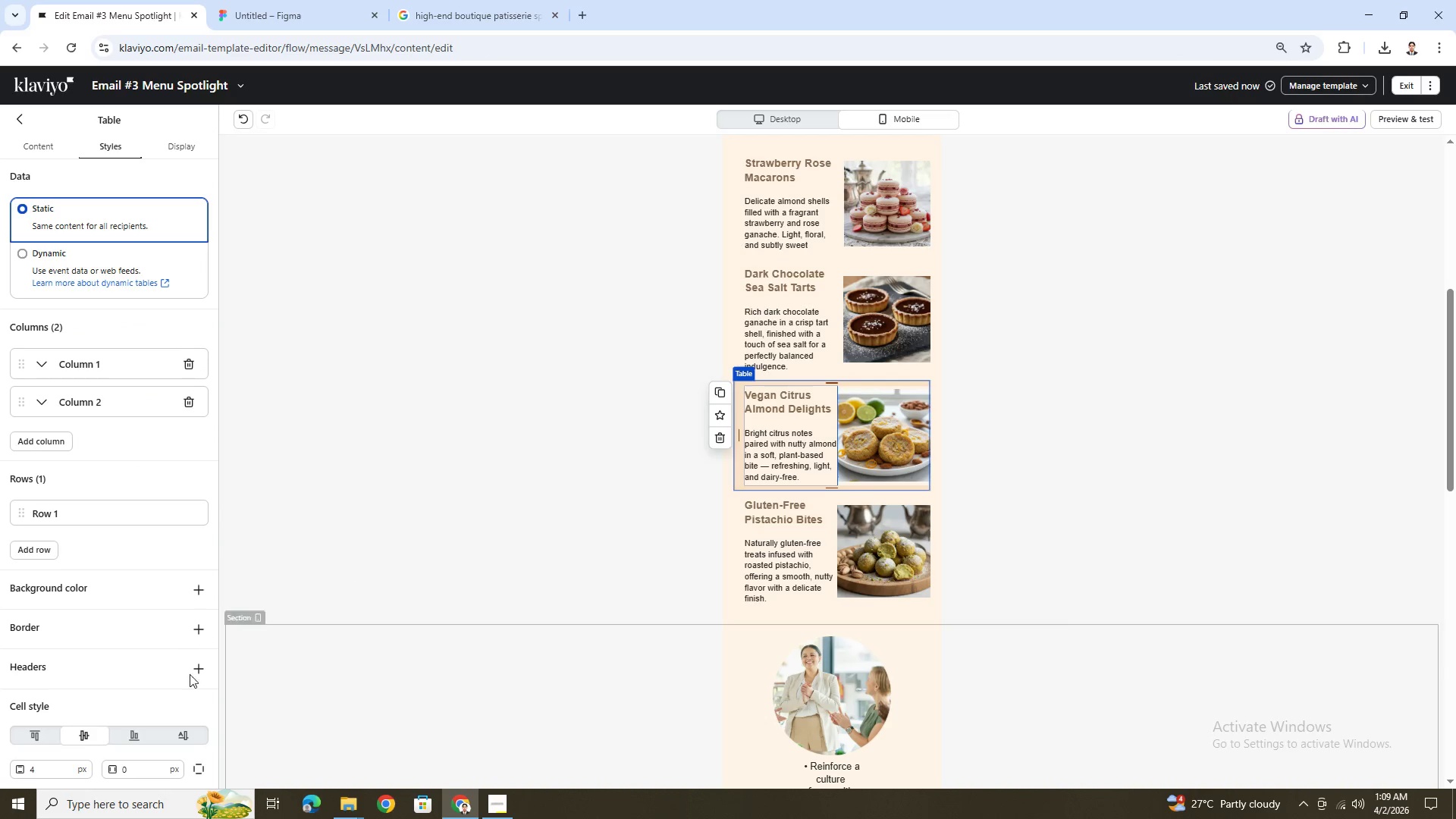 
scroll: coordinate [155, 674], scroll_direction: down, amount: 1.0
 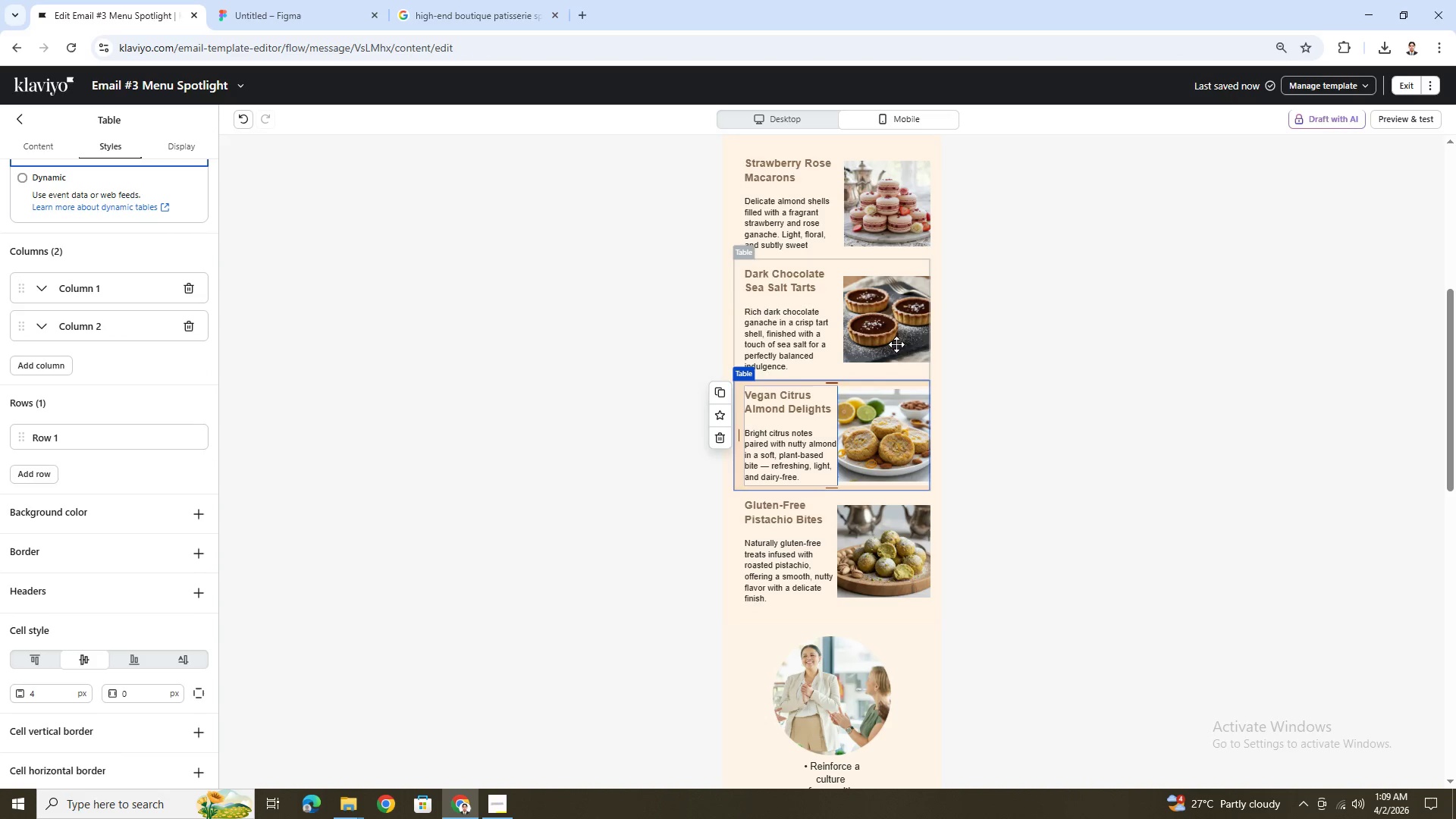 
left_click([879, 327])
 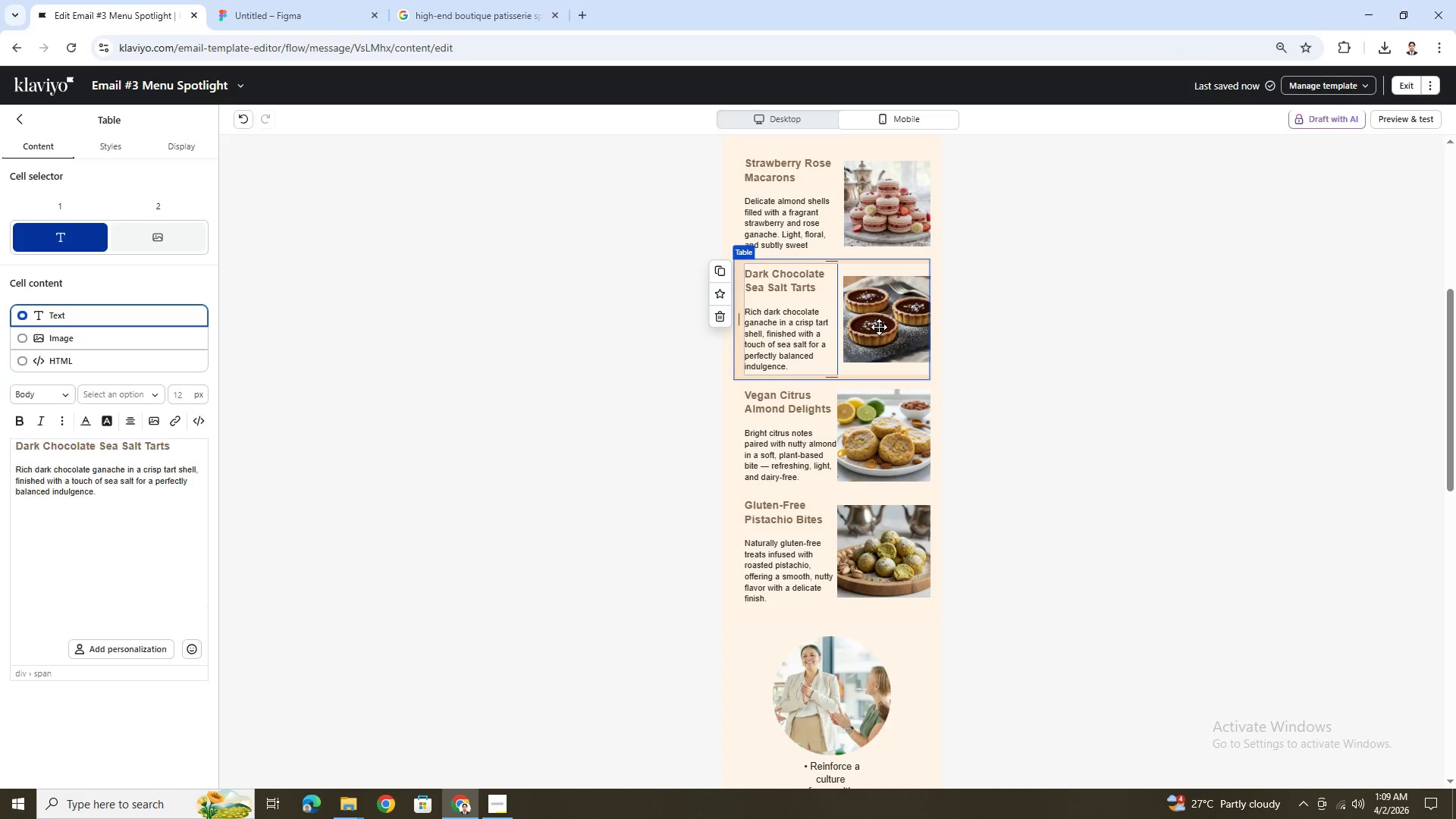 
left_click([879, 327])
 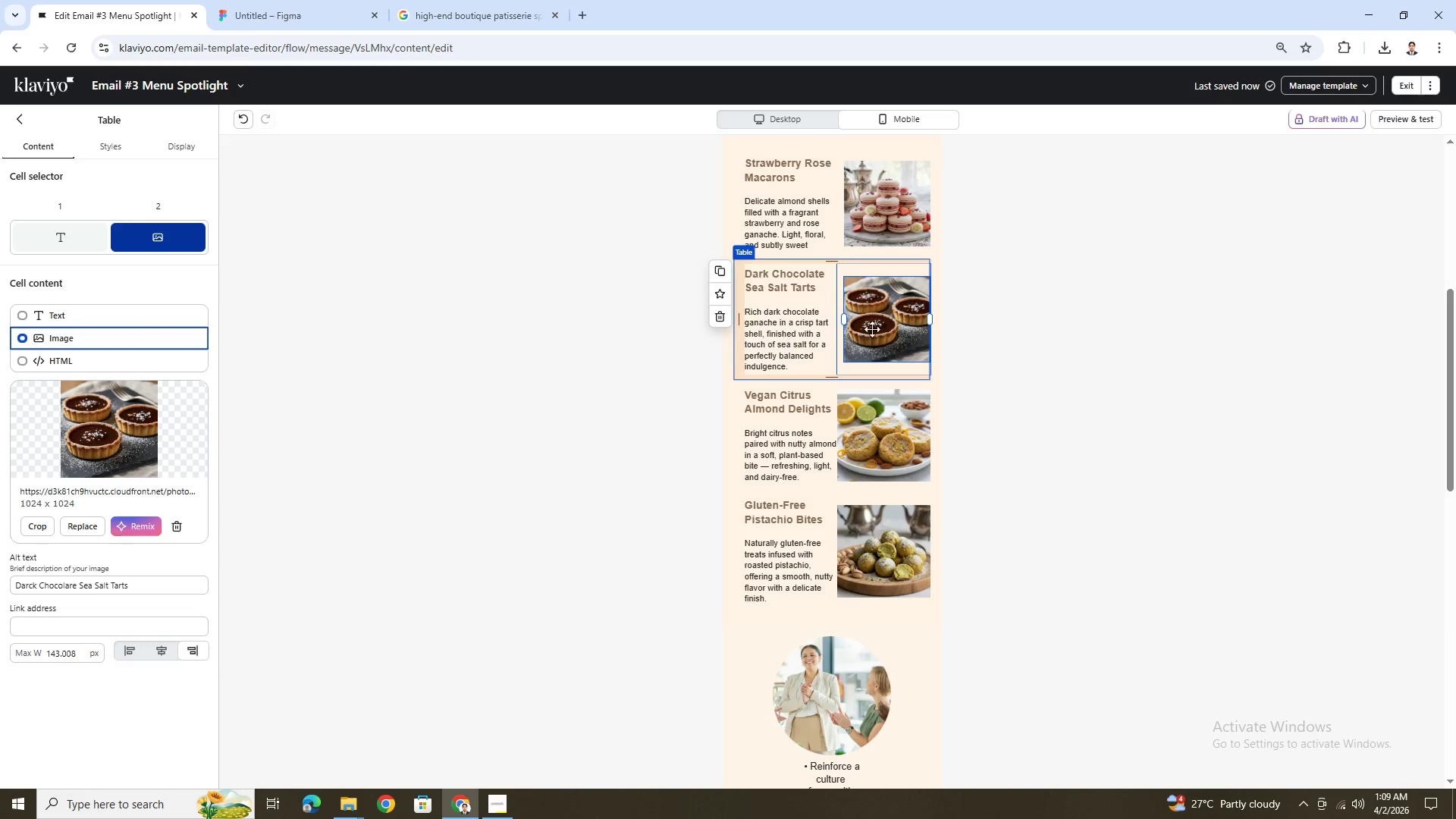 
double_click([874, 431])
 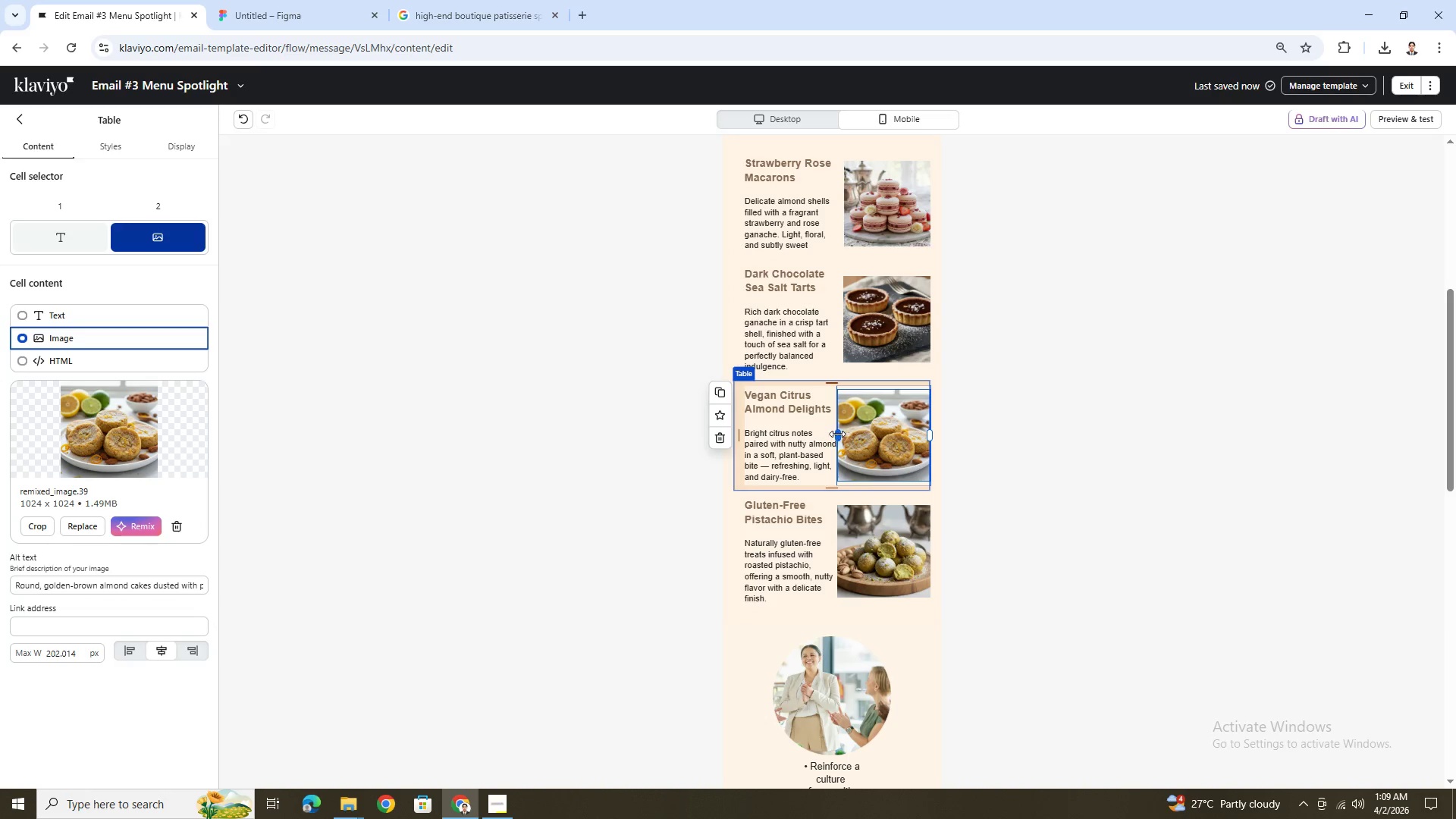 
left_click_drag(start_coordinate=[836, 434], to_coordinate=[848, 431])
 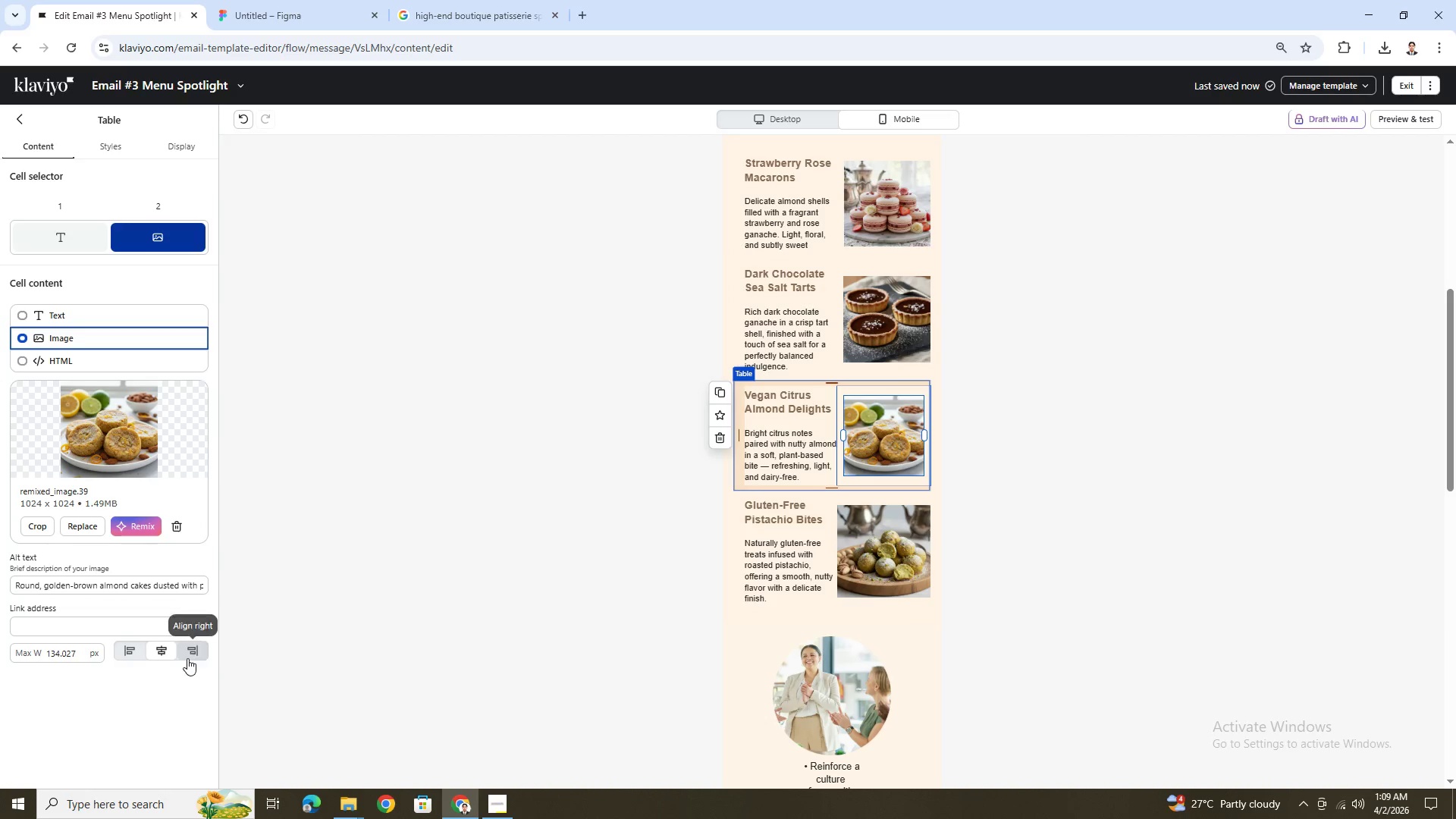 
left_click([191, 654])
 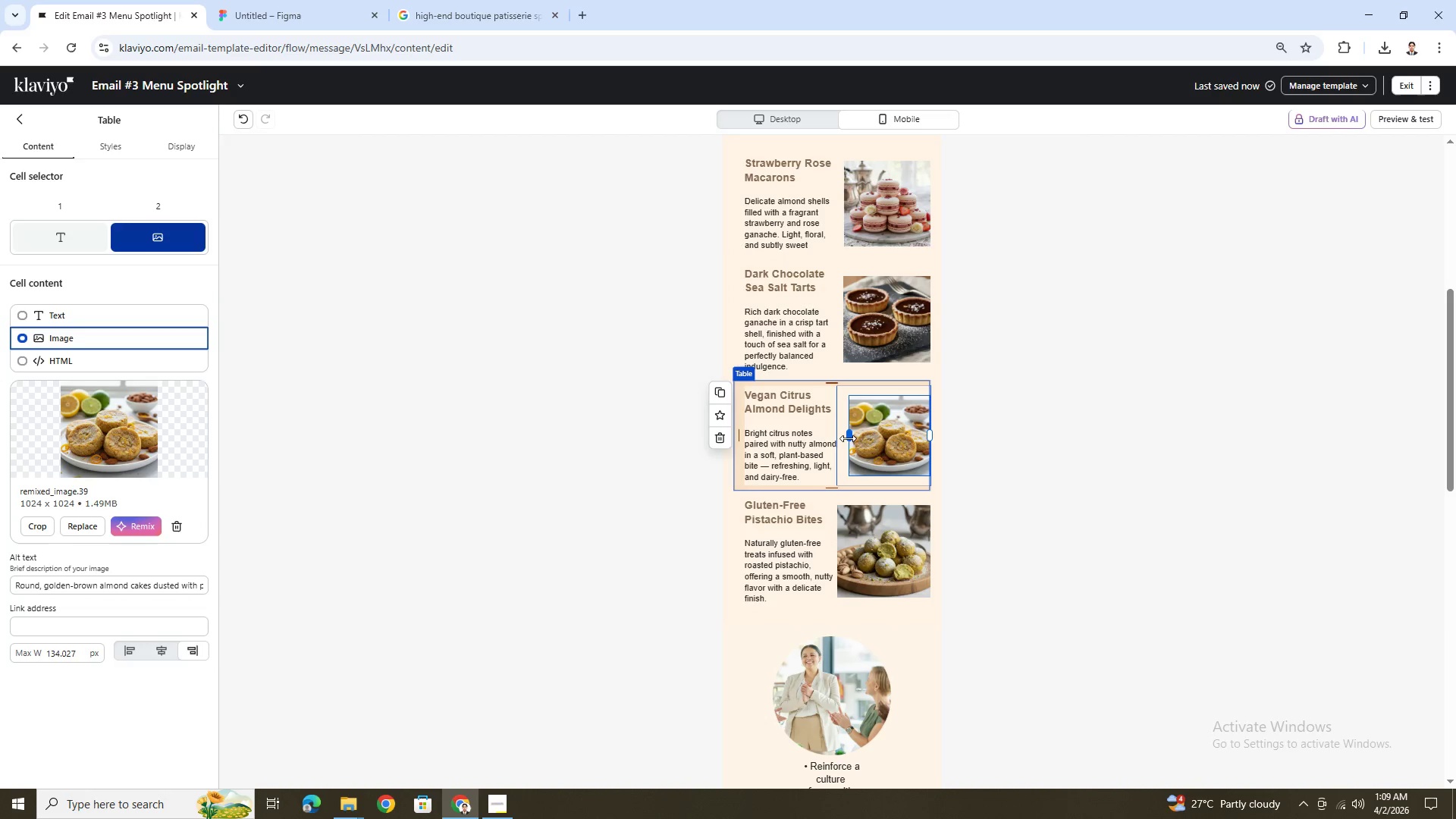 
left_click_drag(start_coordinate=[849, 436], to_coordinate=[843, 438])
 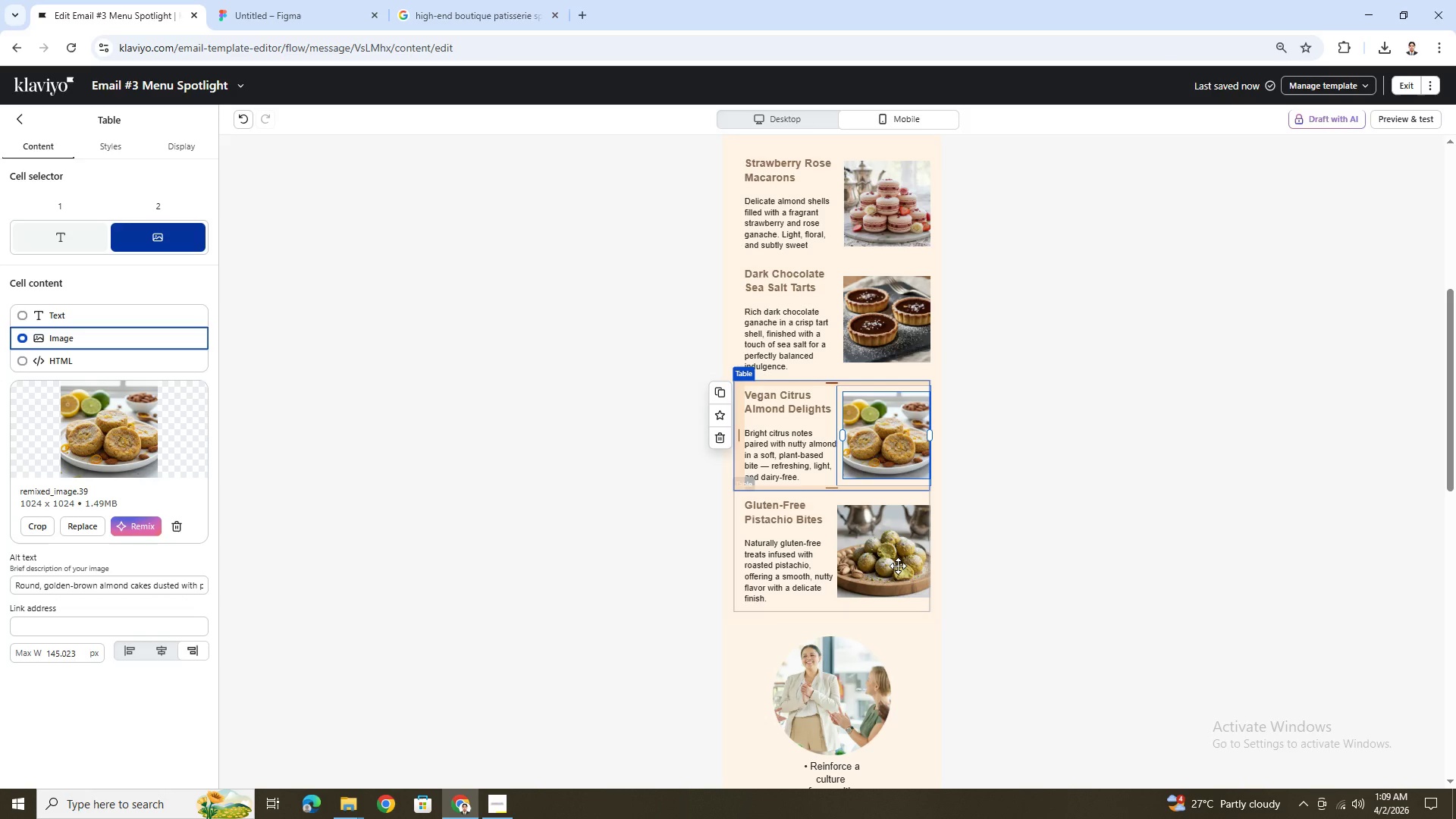 
left_click([898, 566])
 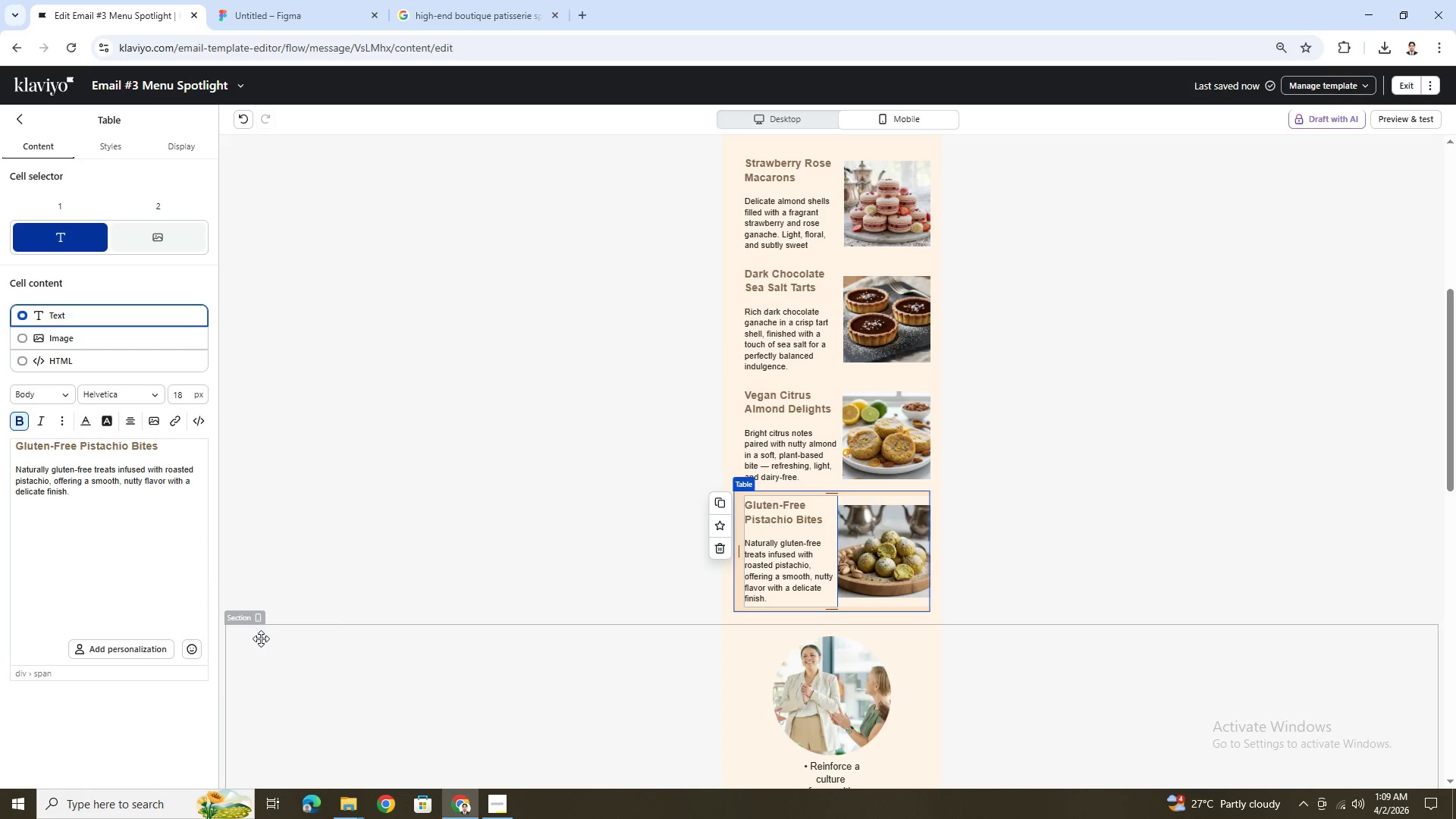 
left_click([883, 562])
 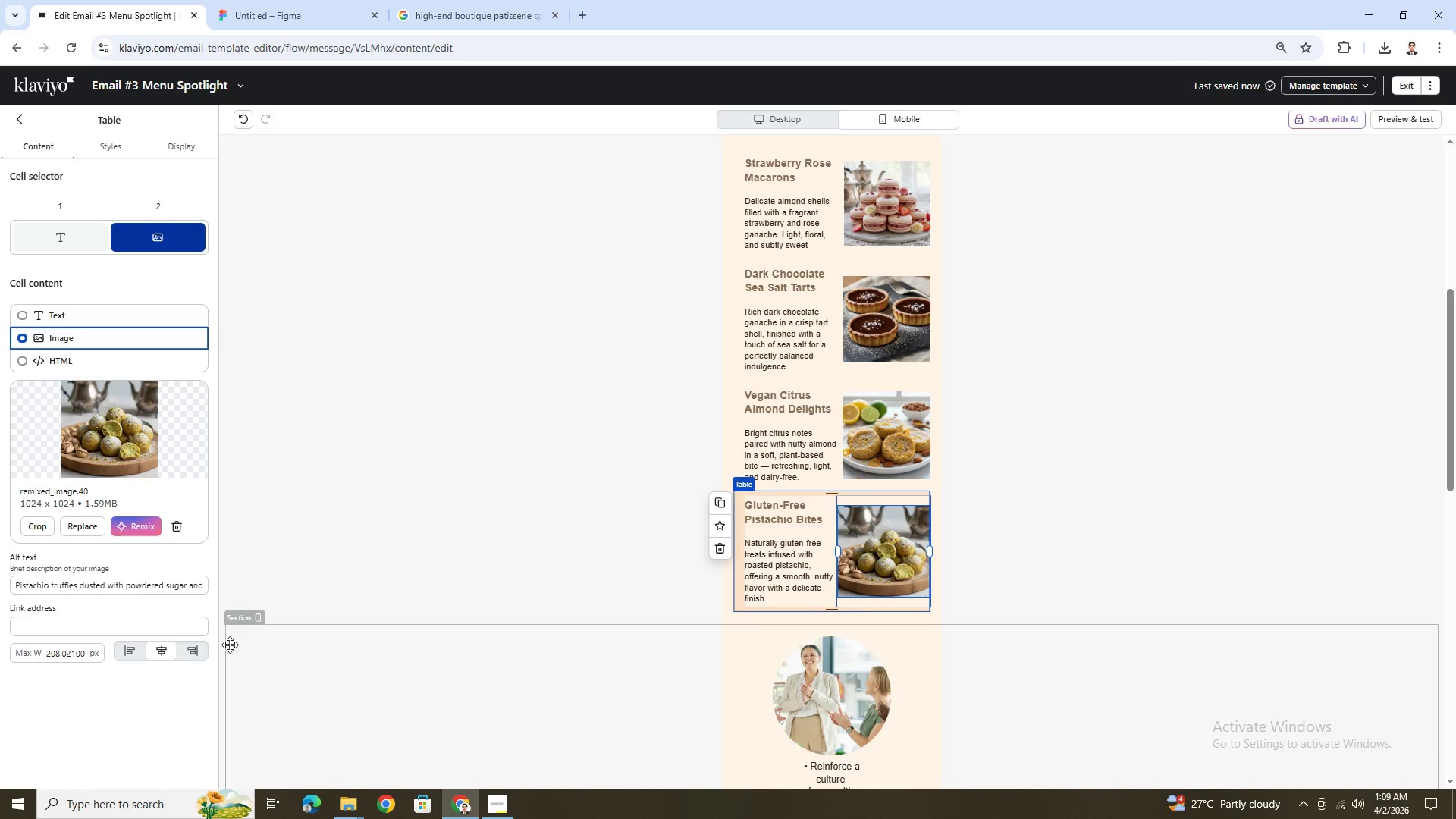 
left_click([199, 647])
 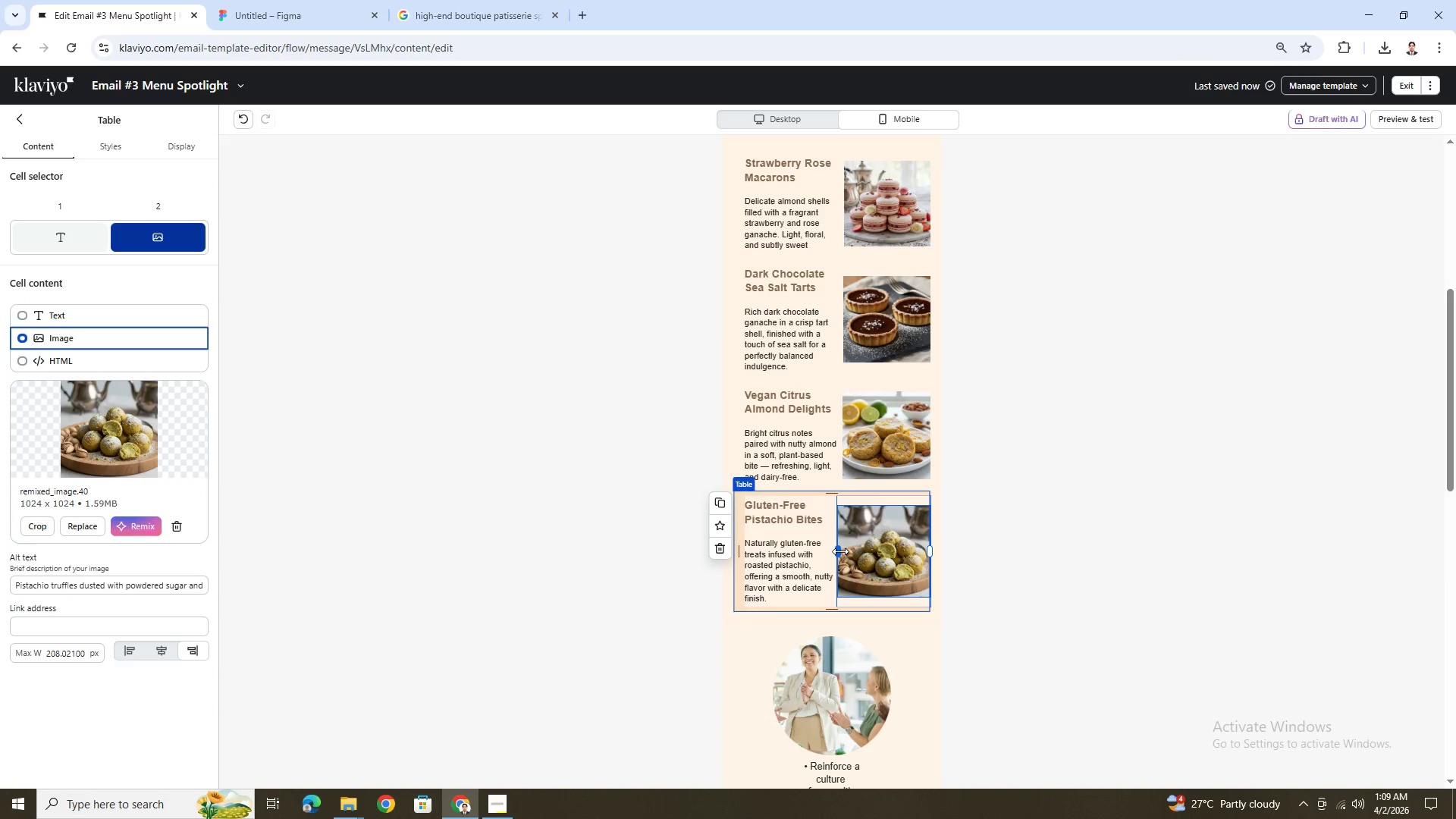 
left_click_drag(start_coordinate=[839, 551], to_coordinate=[843, 551])
 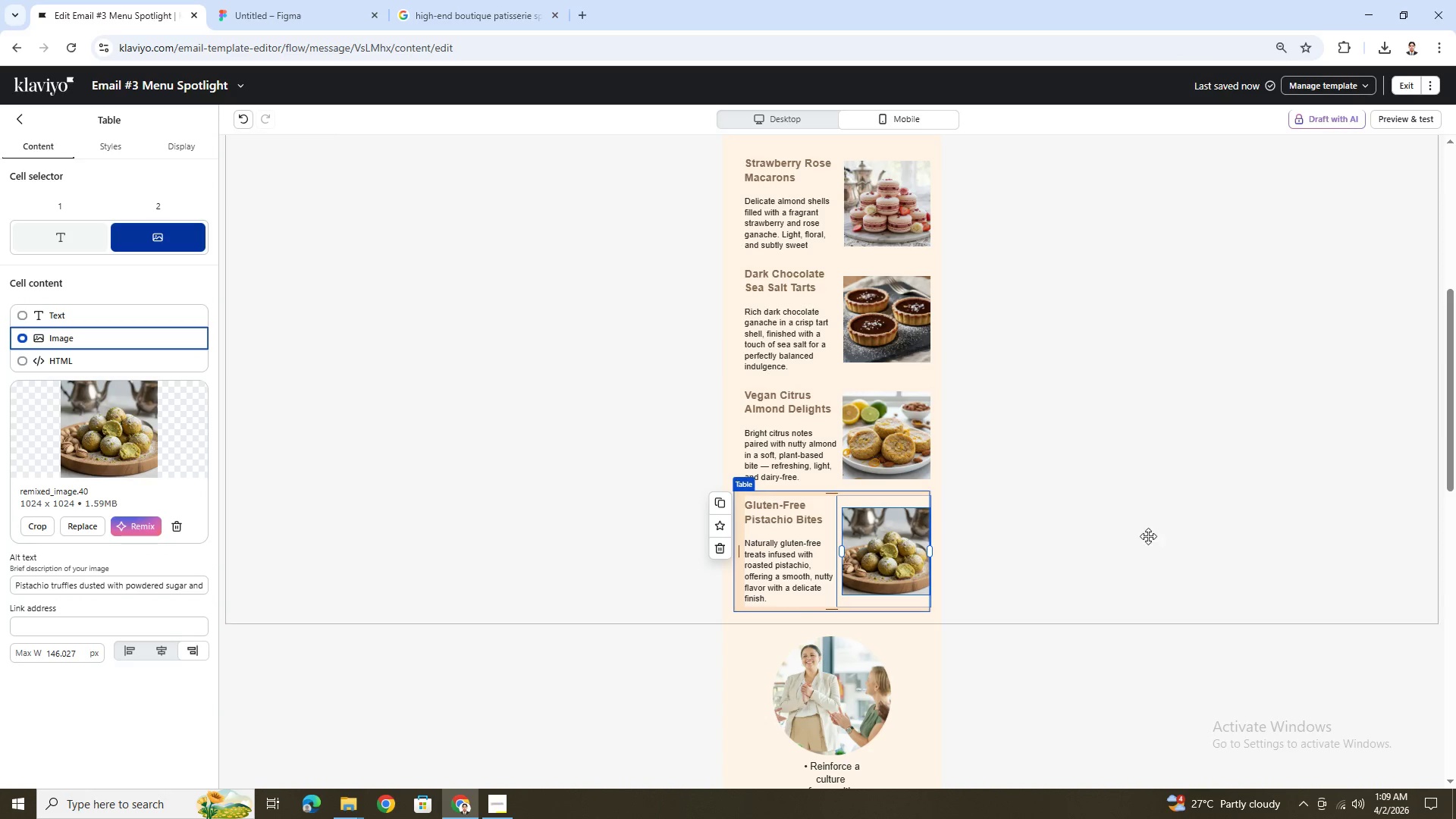 
left_click([1148, 536])
 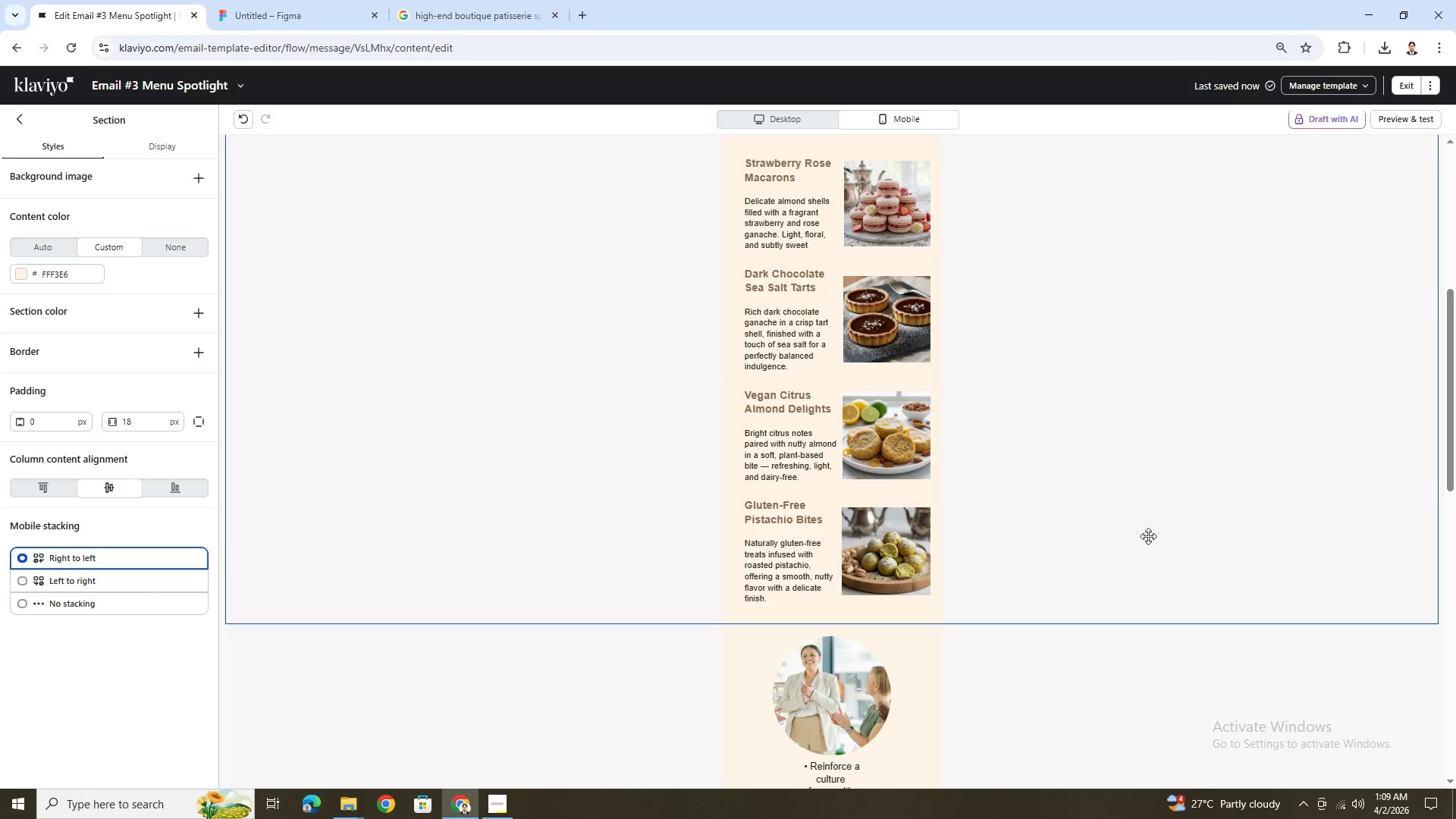 
scroll: coordinate [1148, 536], scroll_direction: up, amount: 3.0
 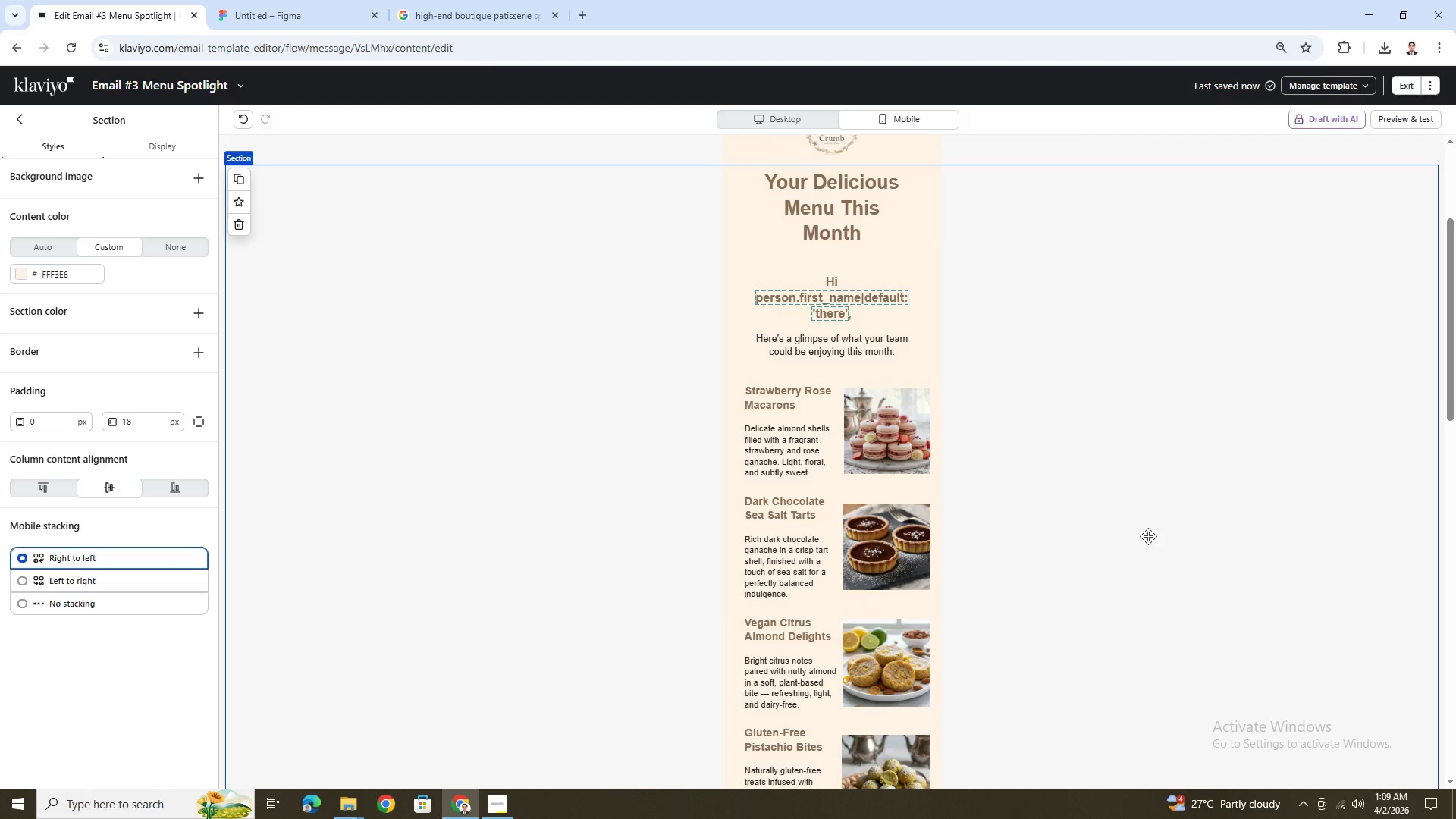 
scroll: coordinate [1148, 536], scroll_direction: down, amount: 3.0
 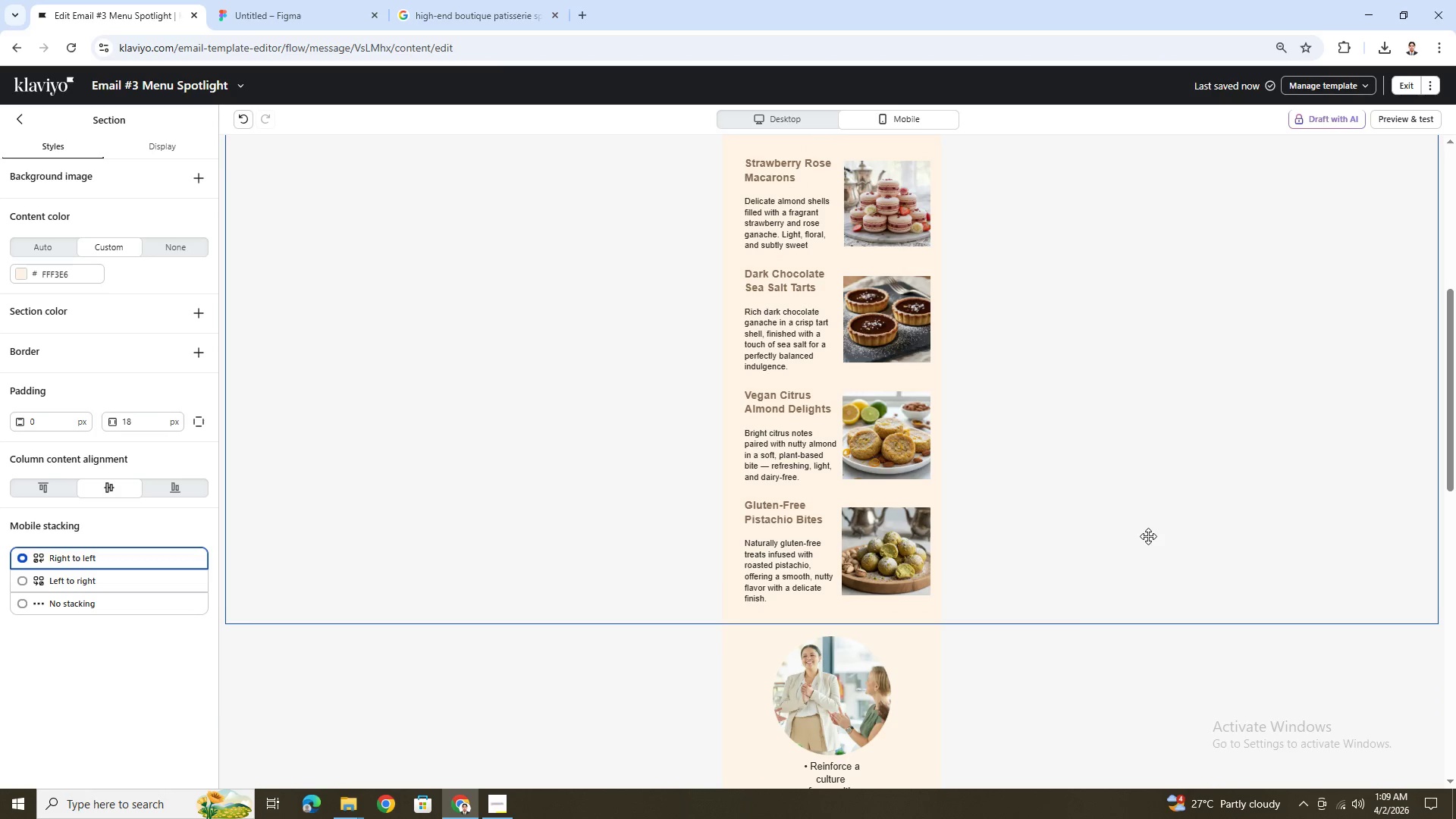 
scroll: coordinate [1148, 536], scroll_direction: up, amount: 3.0
 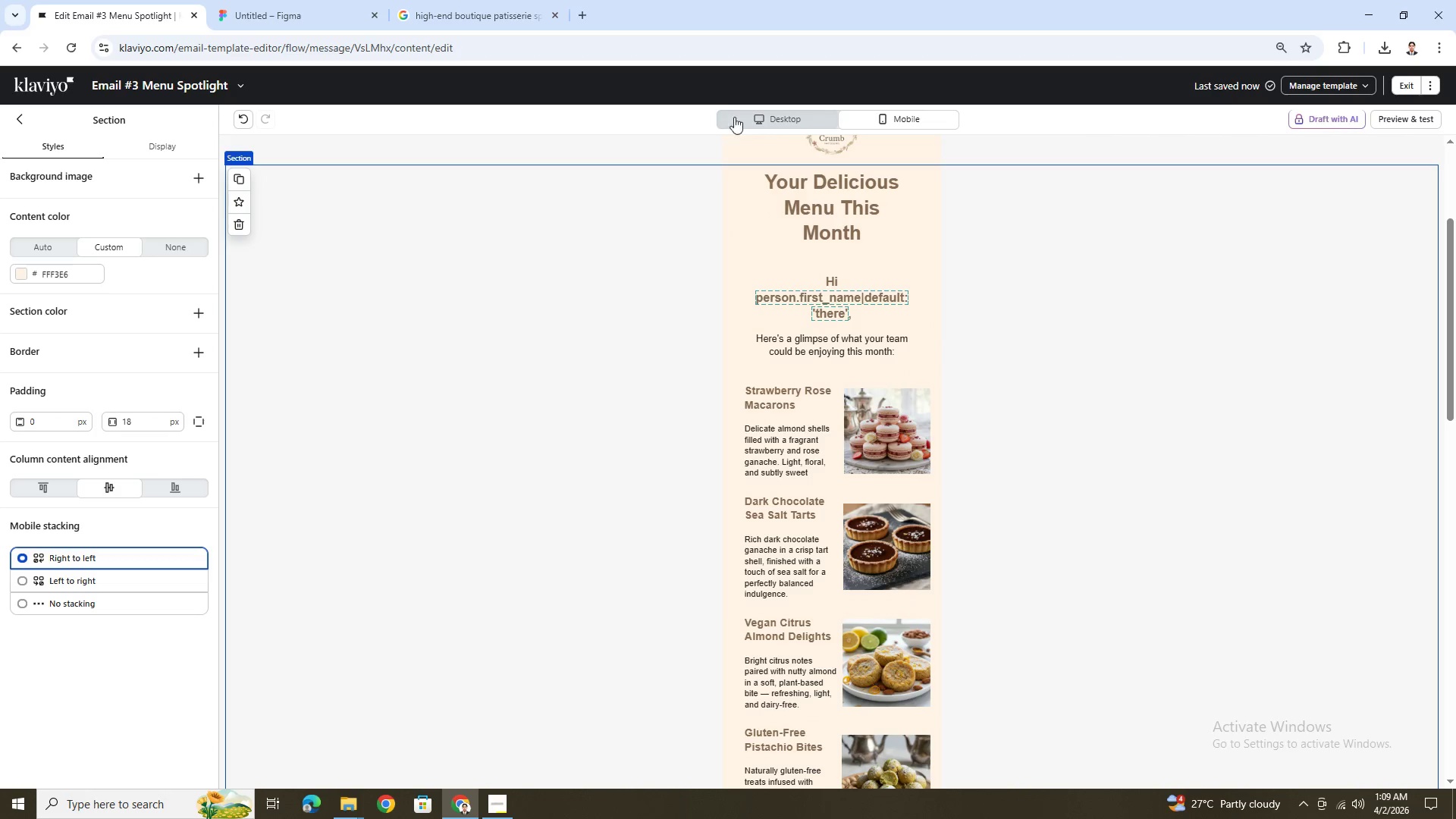 
left_click([767, 118])
 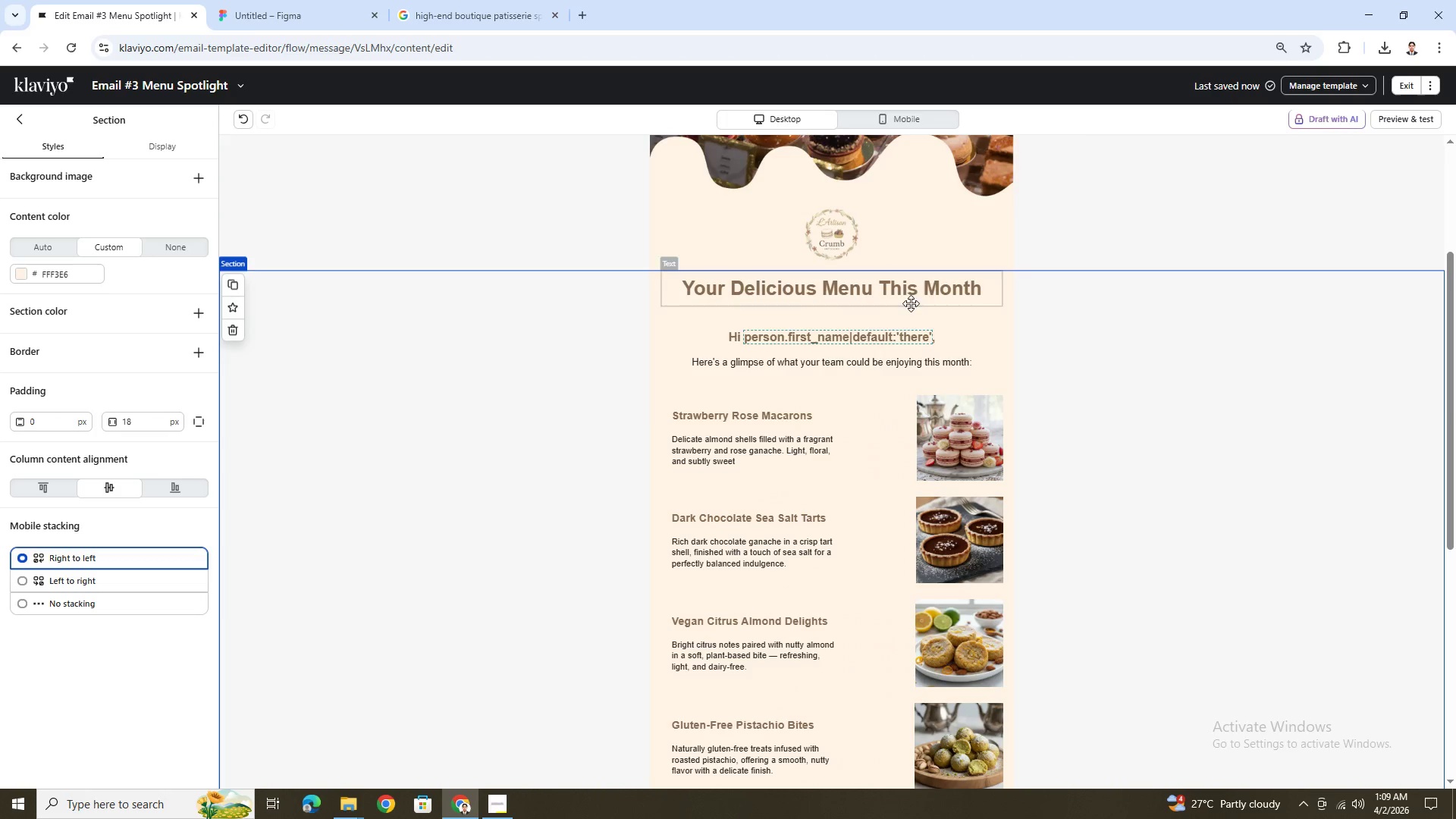 
scroll: coordinate [950, 441], scroll_direction: down, amount: 4.0
 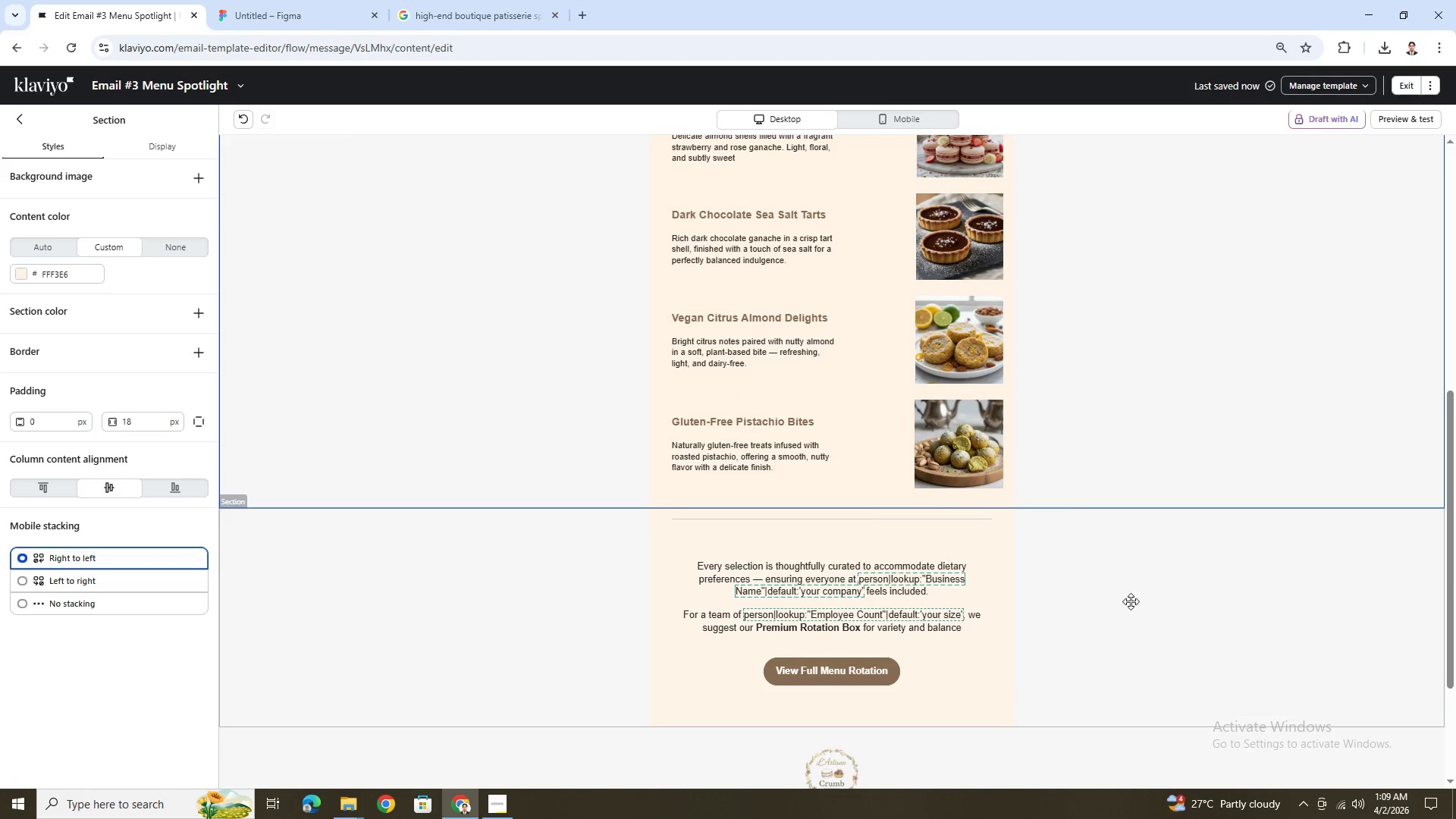 
scroll: coordinate [1288, 566], scroll_direction: up, amount: 4.0
 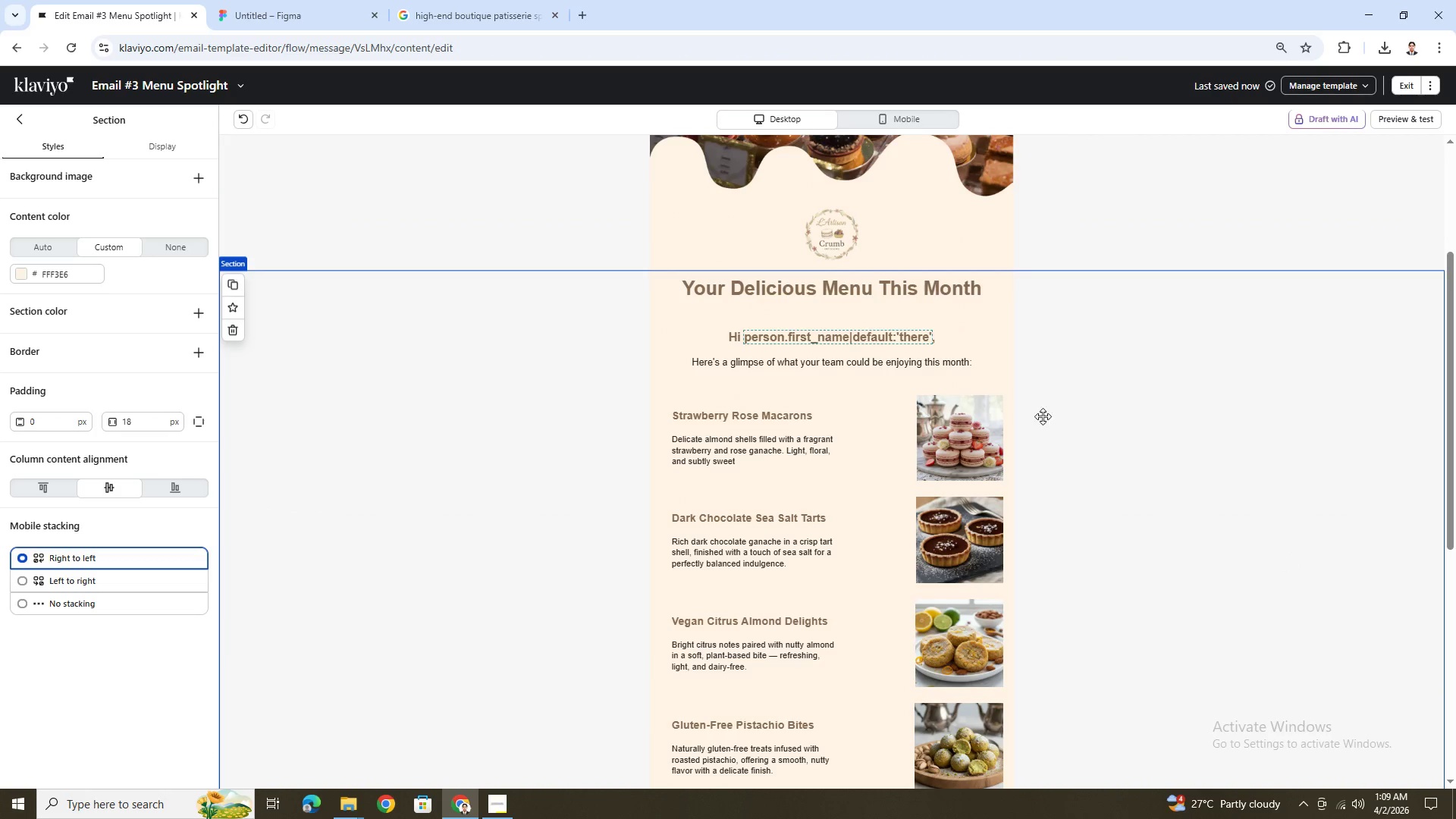 
left_click([956, 423])
 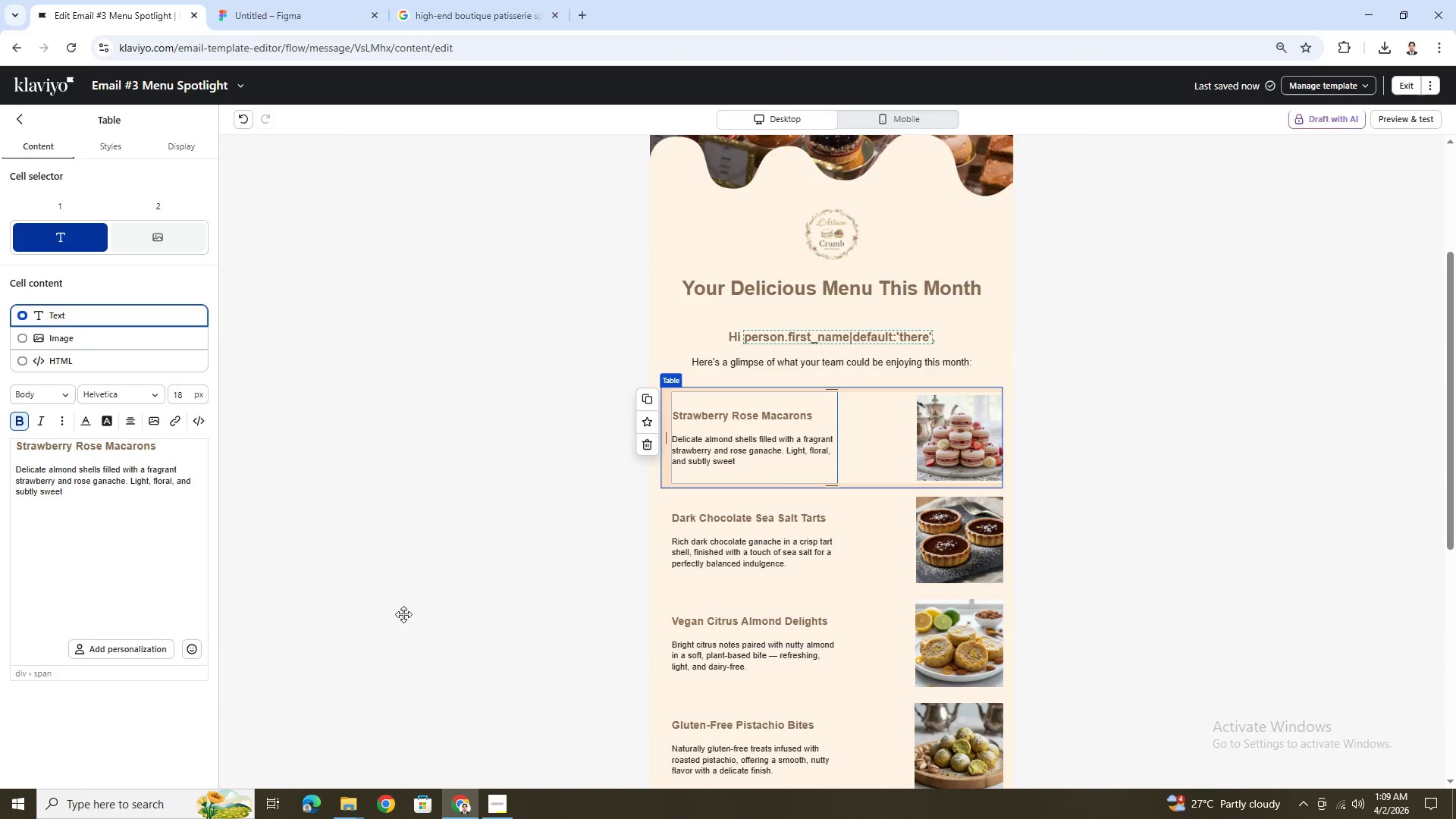 
left_click([924, 429])
 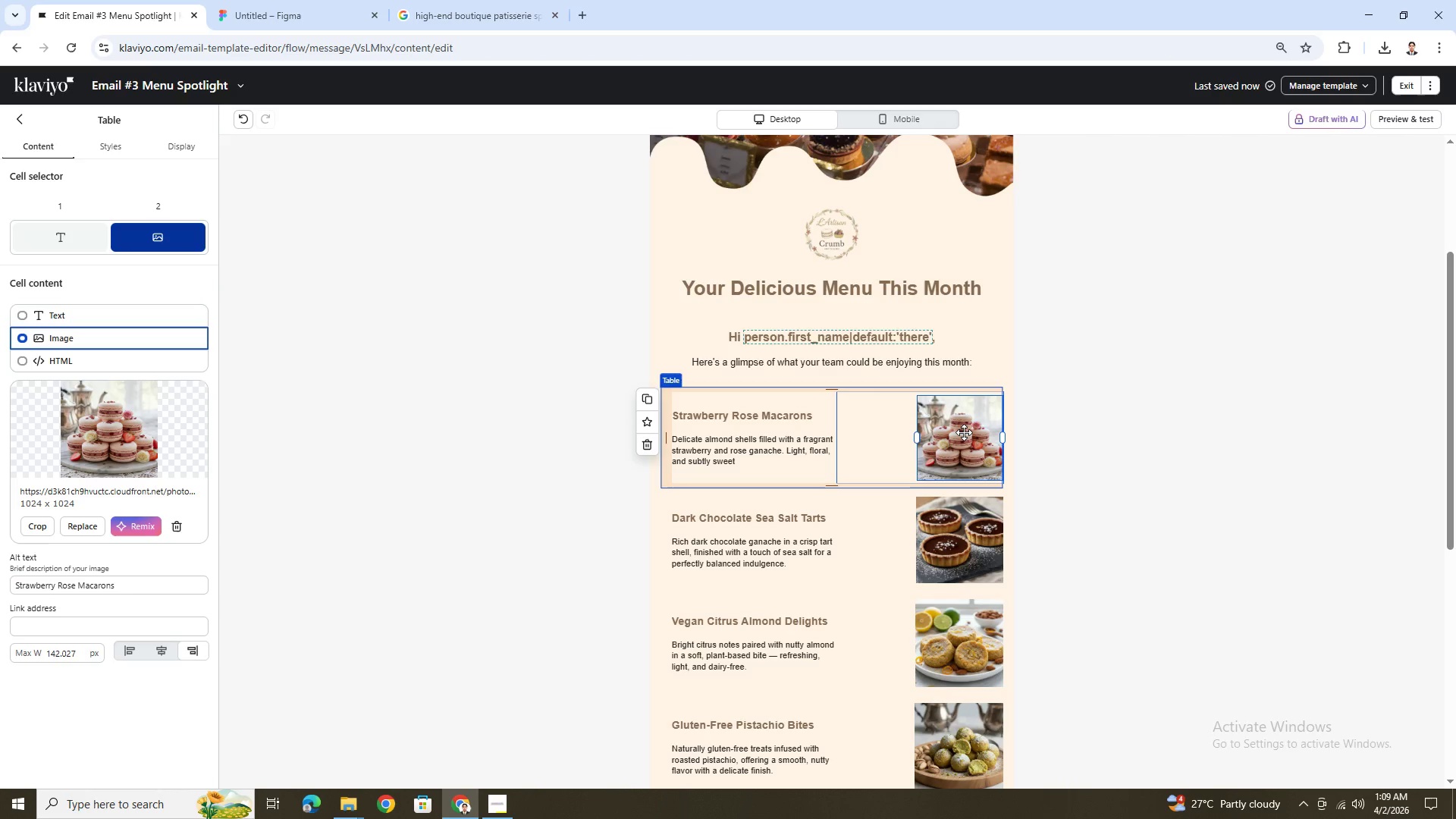 
left_click_drag(start_coordinate=[964, 432], to_coordinate=[930, 429])
 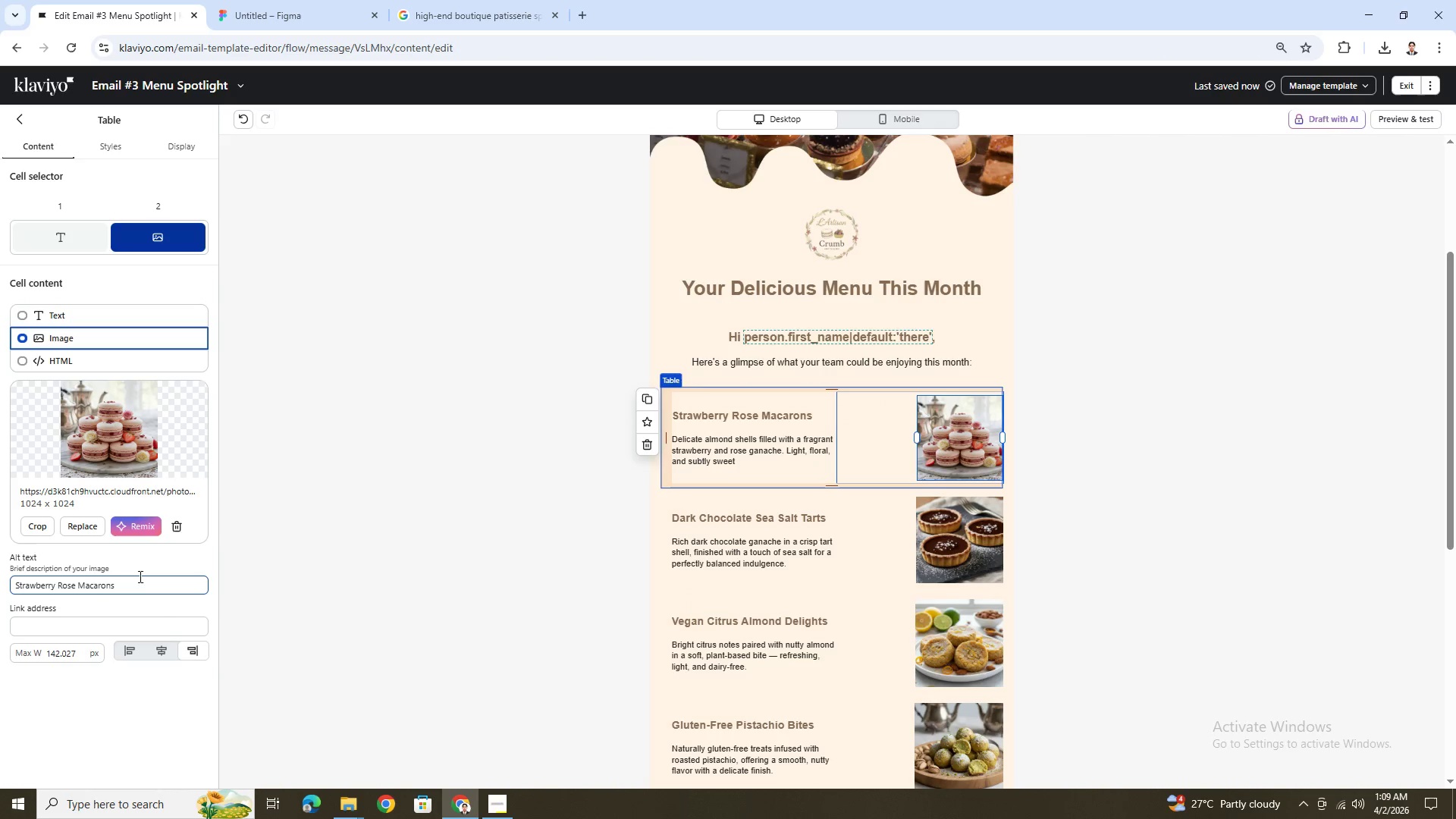 
left_click([165, 651])
 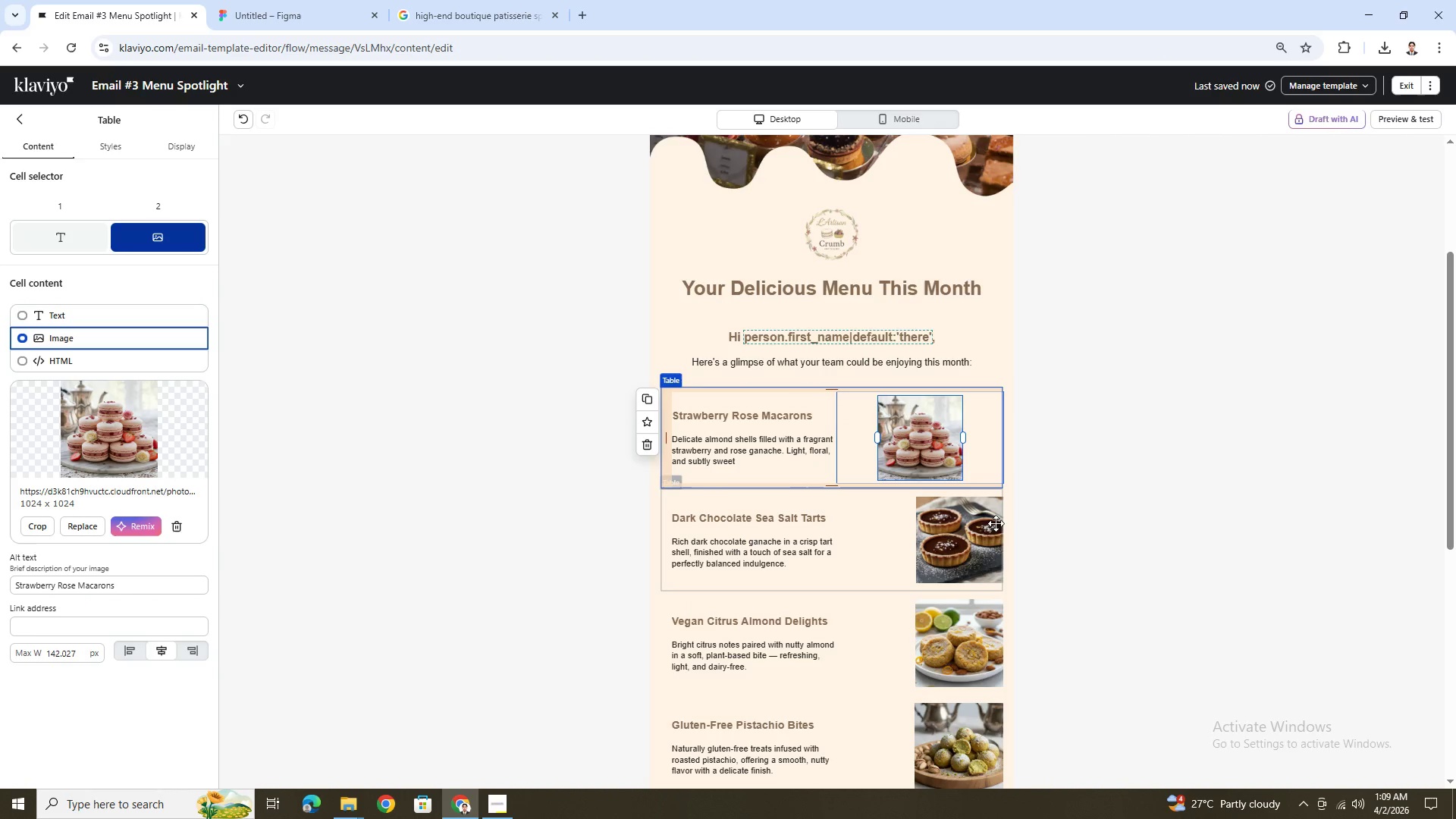 
left_click([991, 529])
 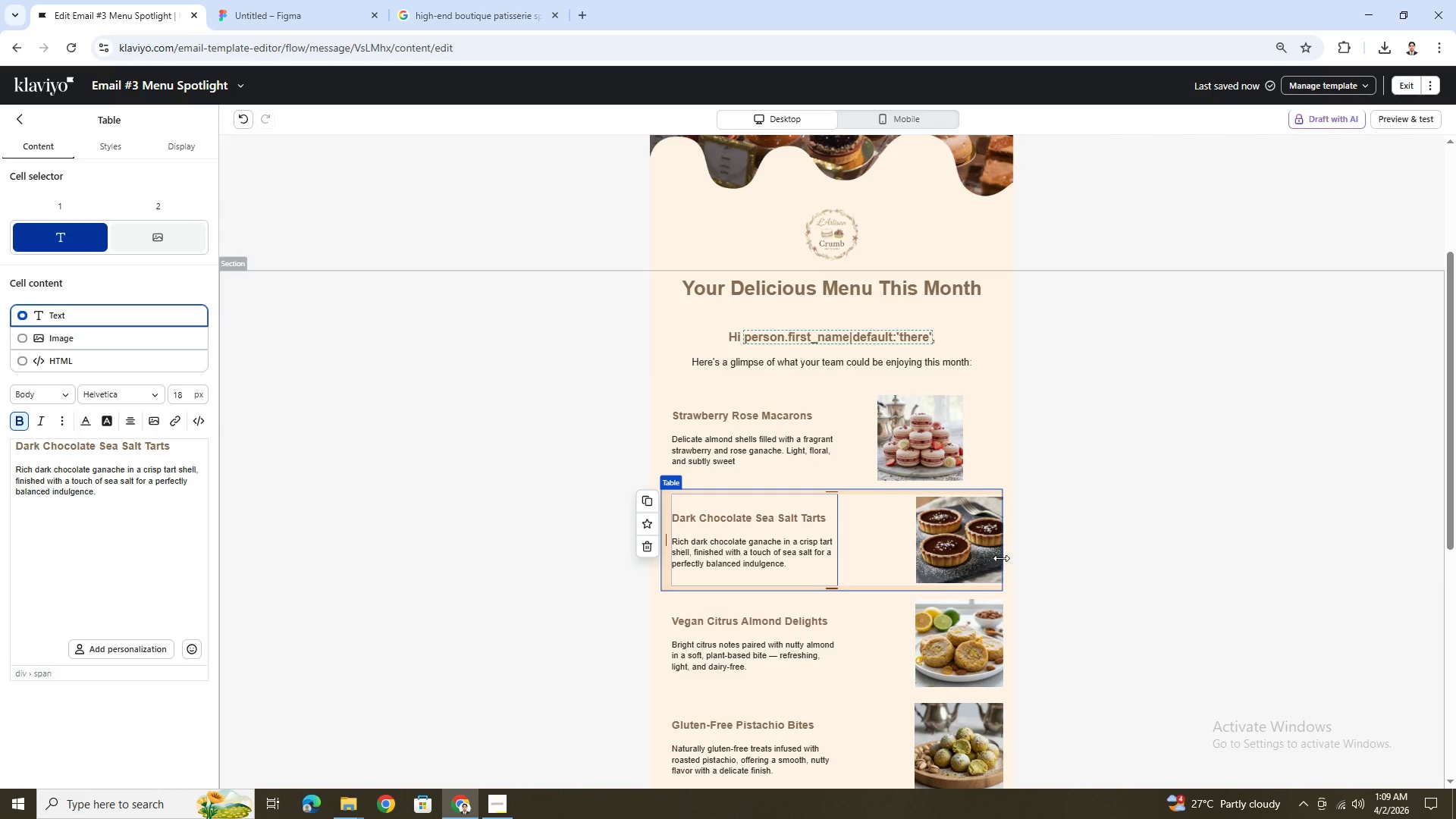 
left_click([908, 563])
 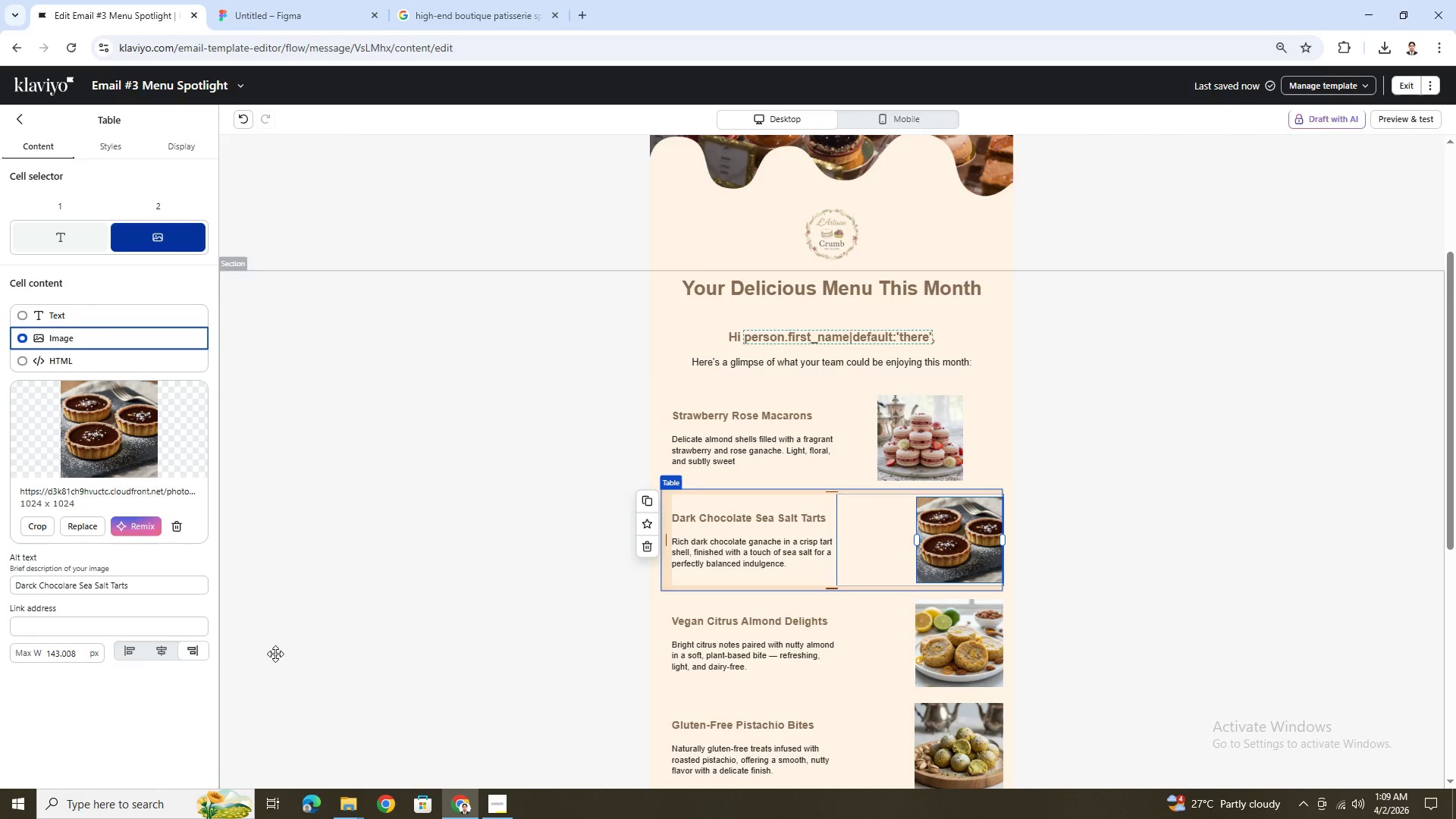 
left_click([162, 646])
 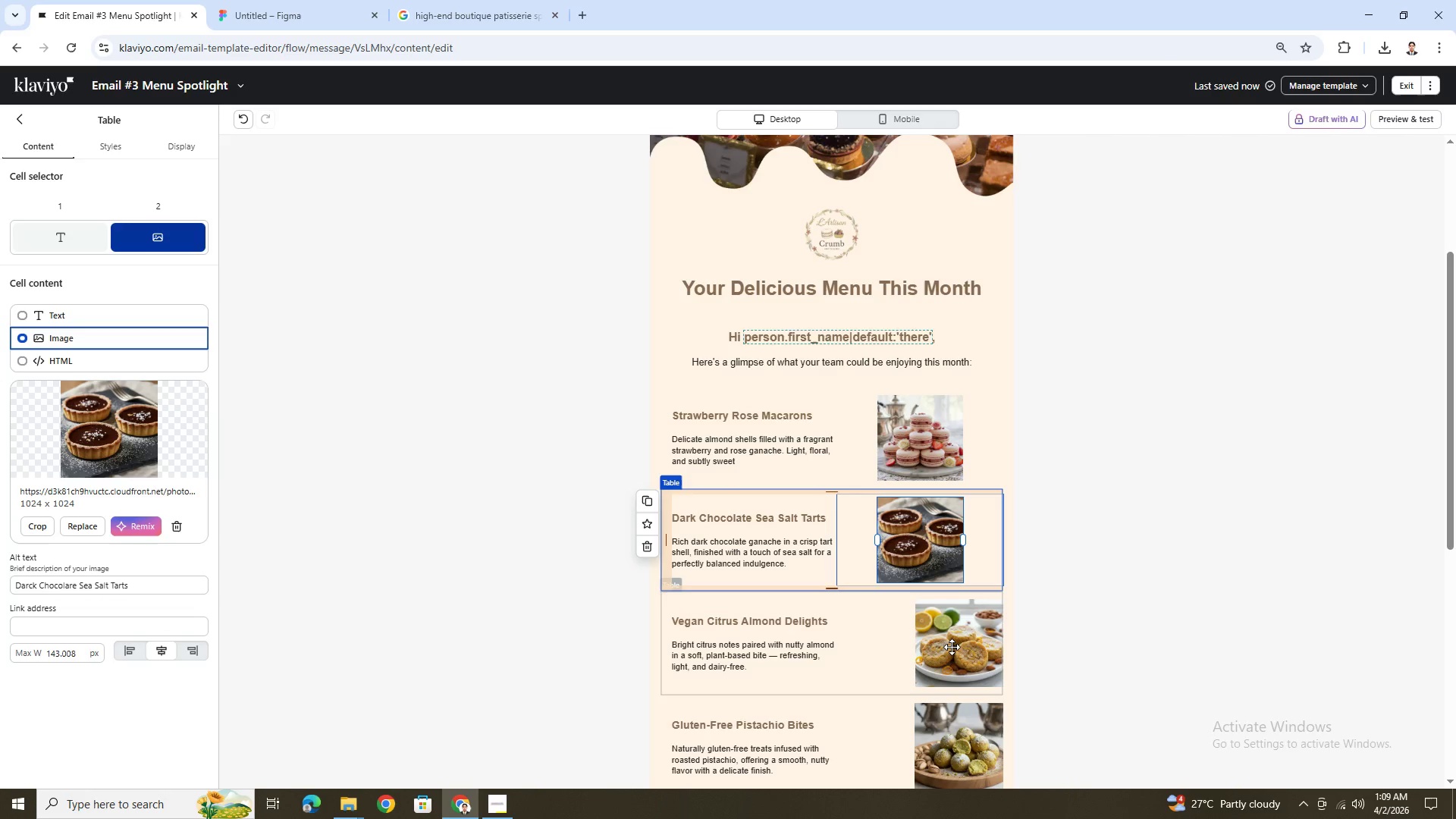 
double_click([952, 647])
 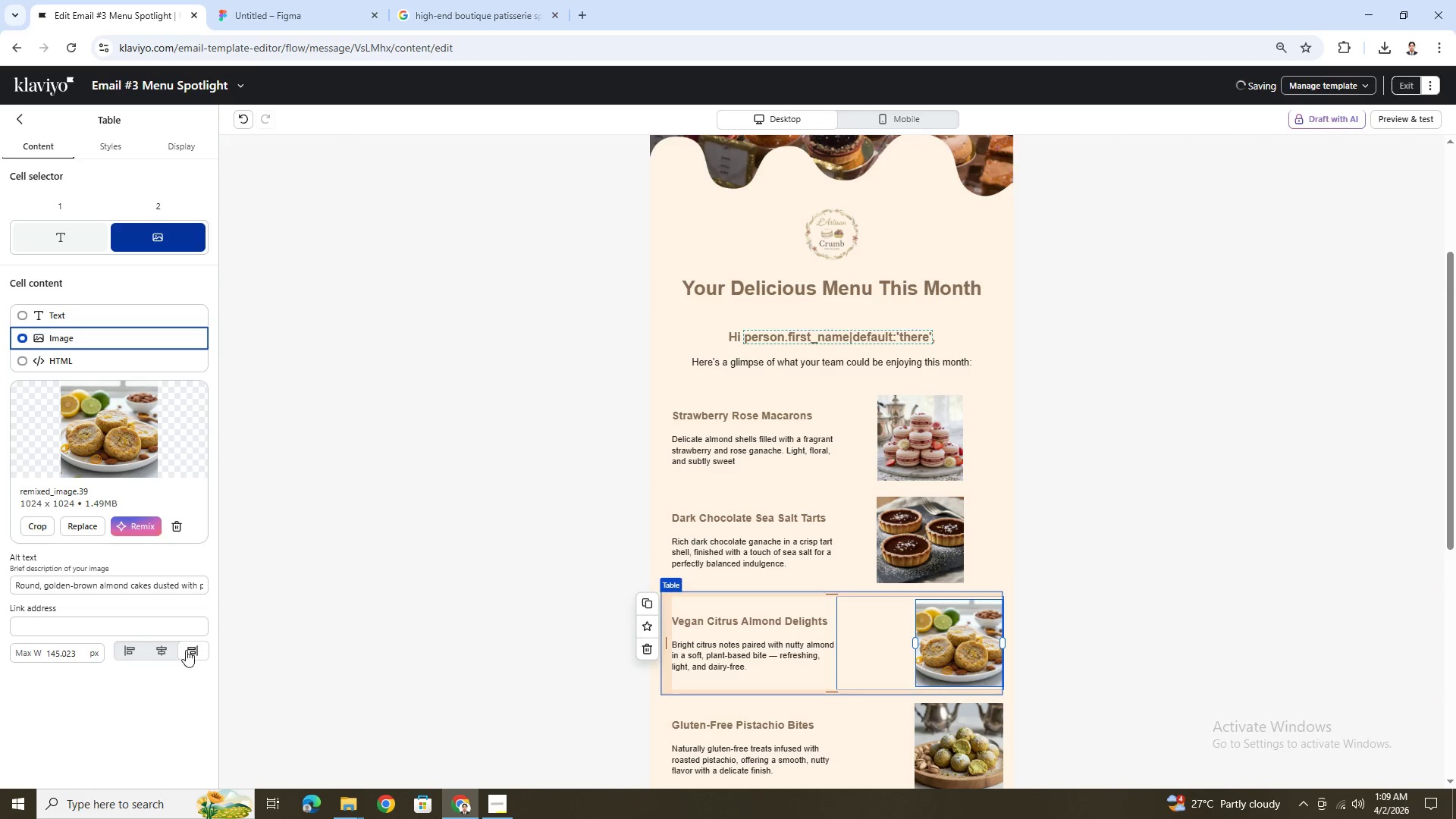 
left_click([166, 656])
 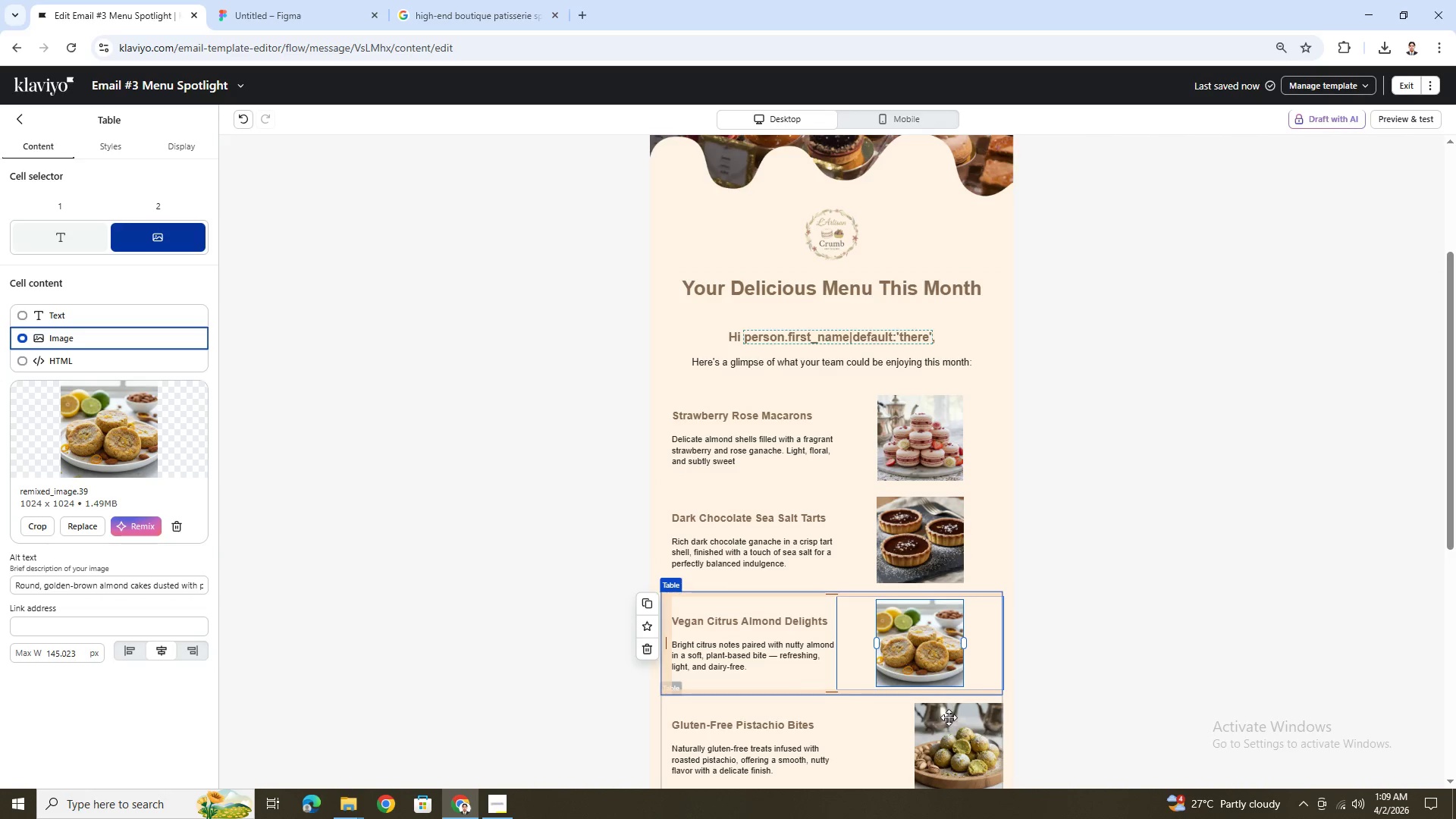 
left_click([956, 739])
 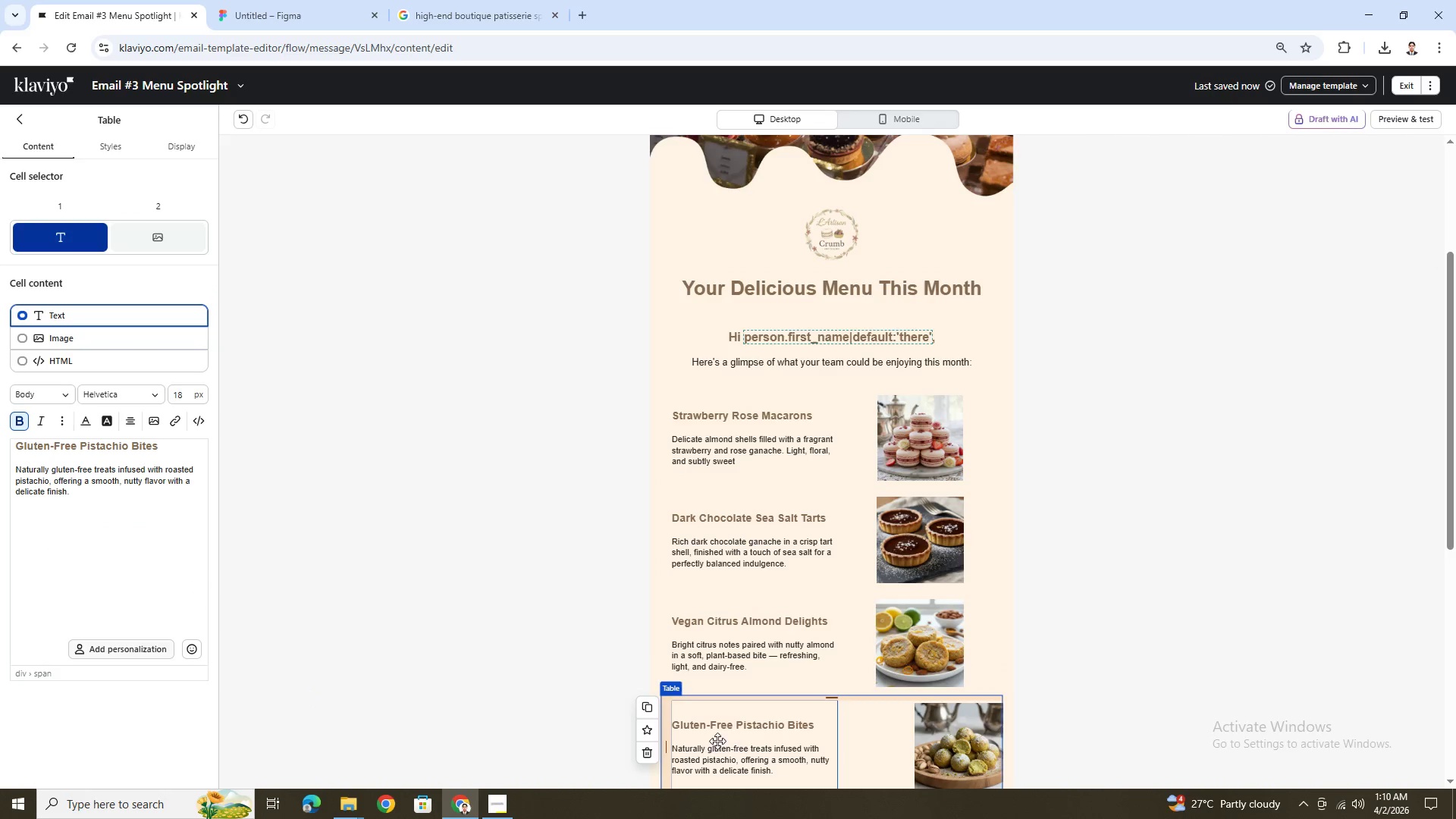 
left_click([943, 746])
 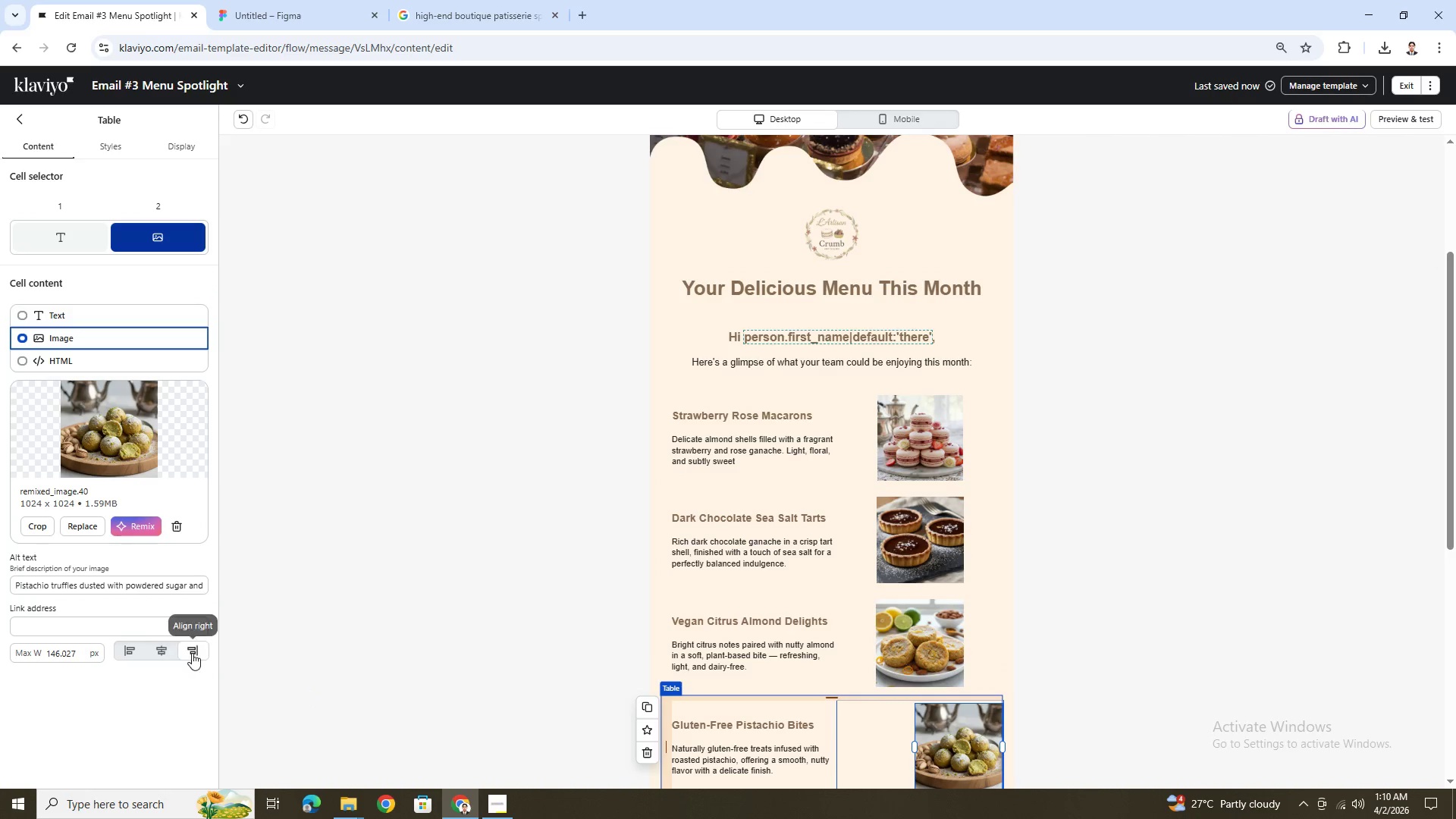 
left_click([161, 652])
 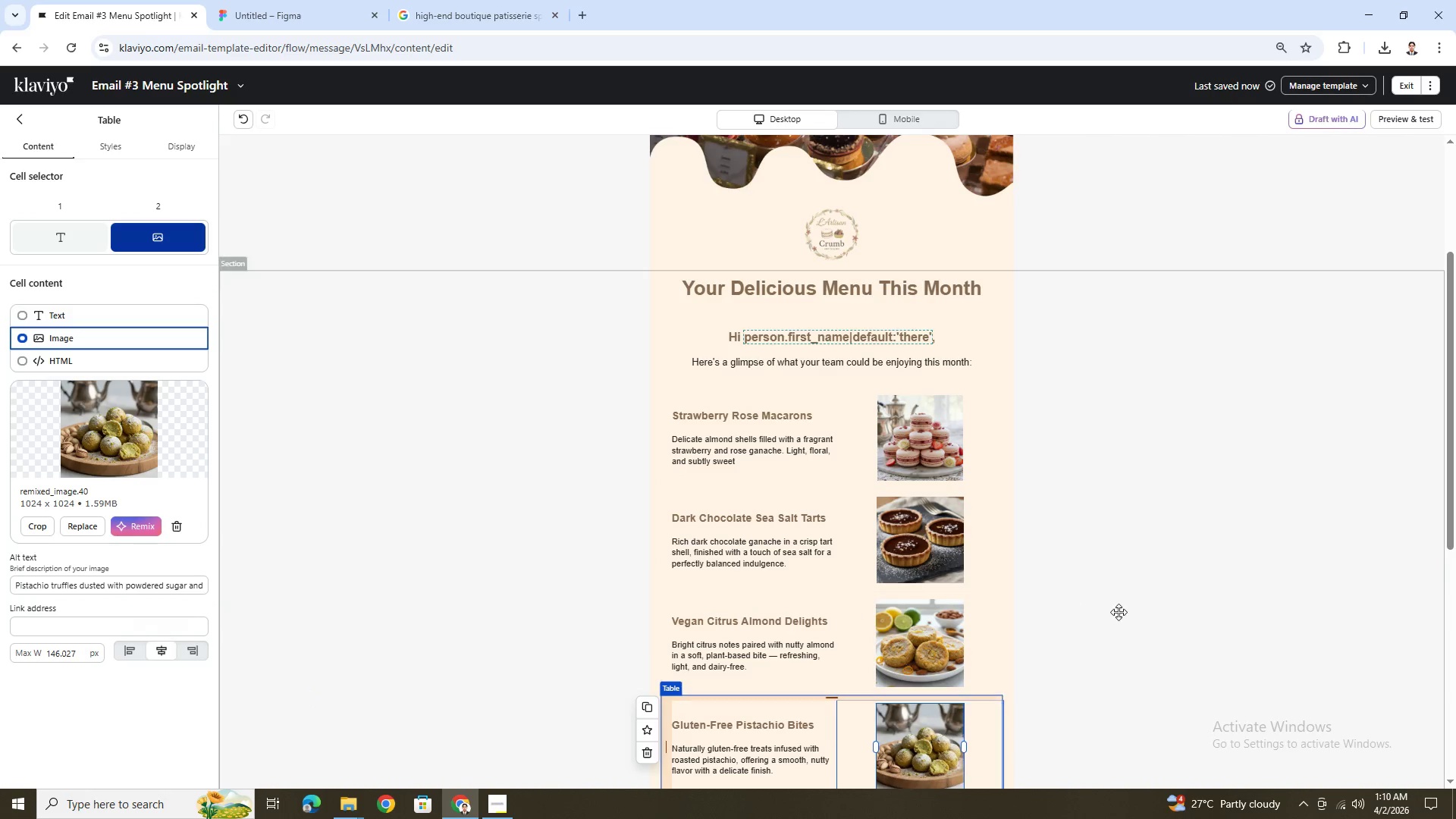 
left_click([1119, 610])
 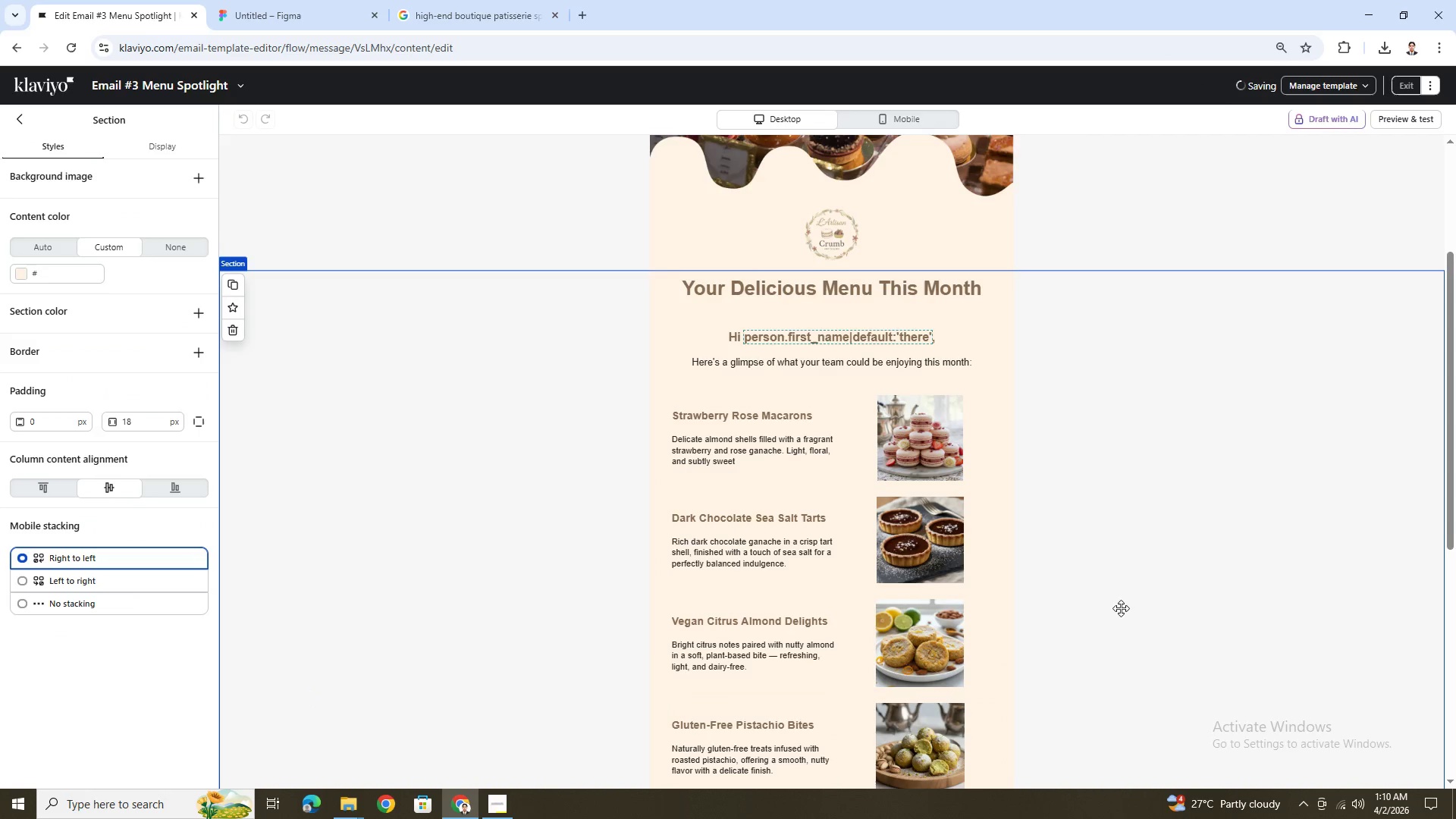 
scroll: coordinate [1121, 608], scroll_direction: down, amount: 2.0
 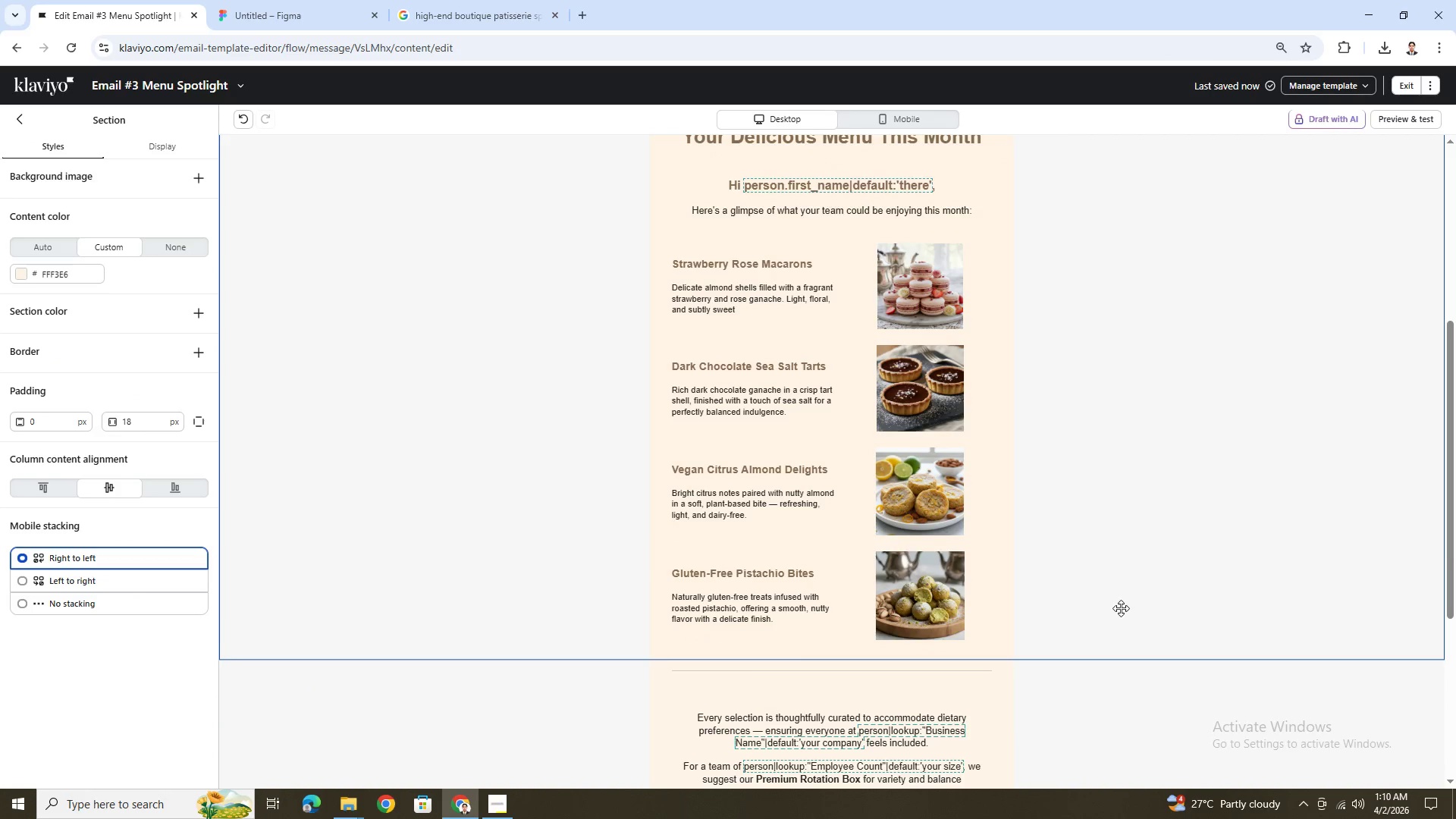 
scroll: coordinate [1121, 608], scroll_direction: up, amount: 1.0
 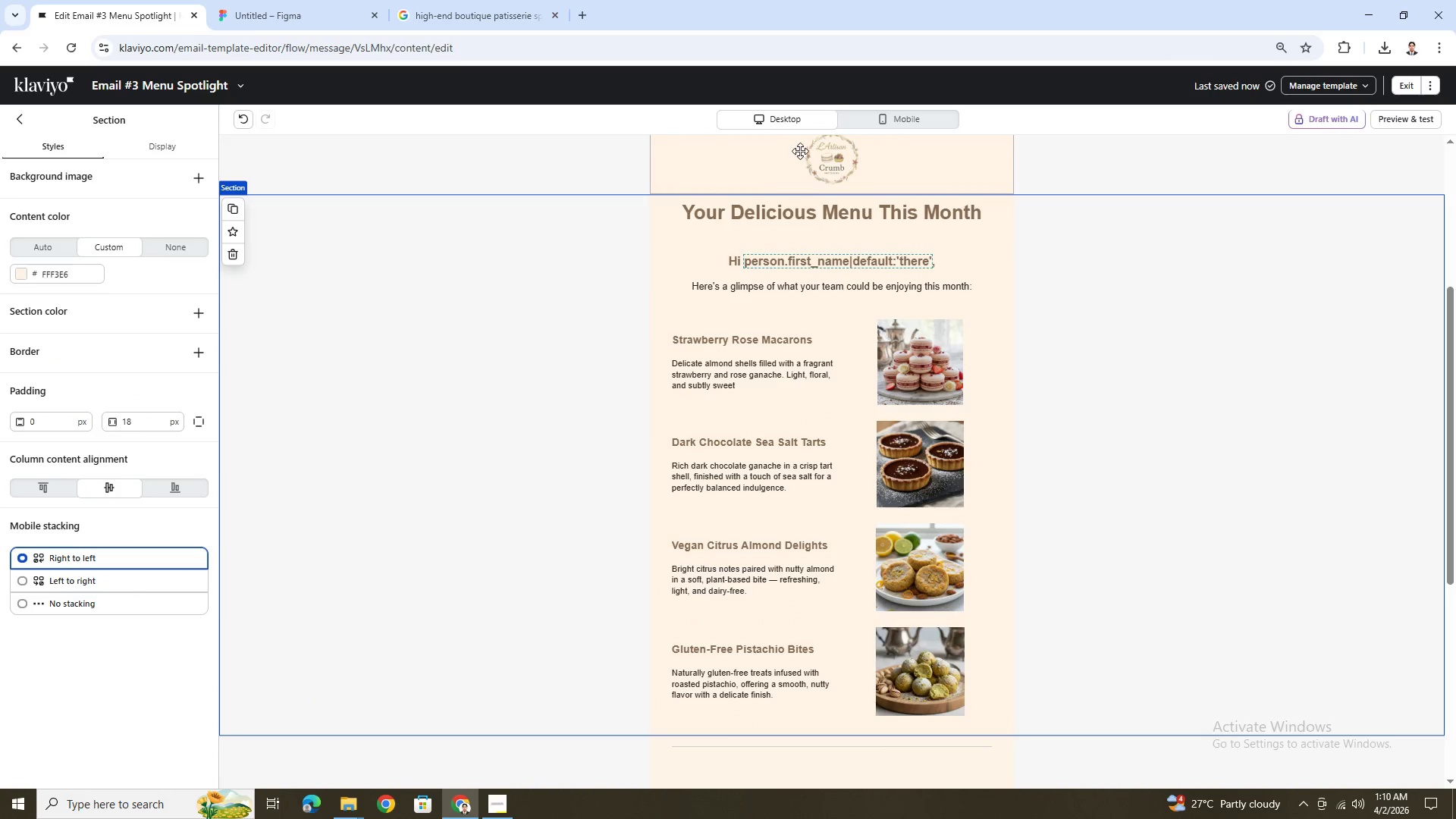 
left_click([890, 122])
 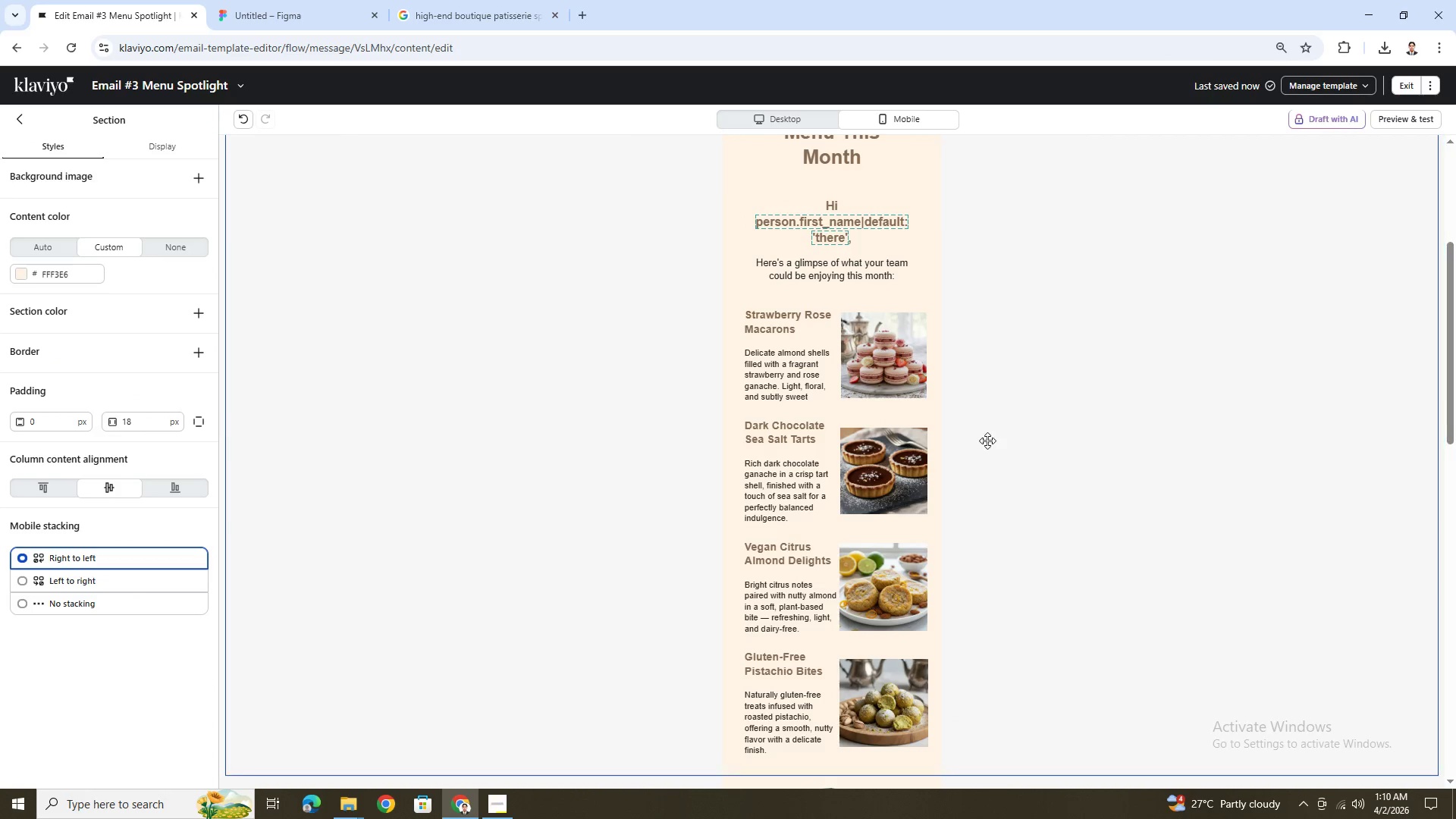 
scroll: coordinate [990, 442], scroll_direction: down, amount: 3.0
 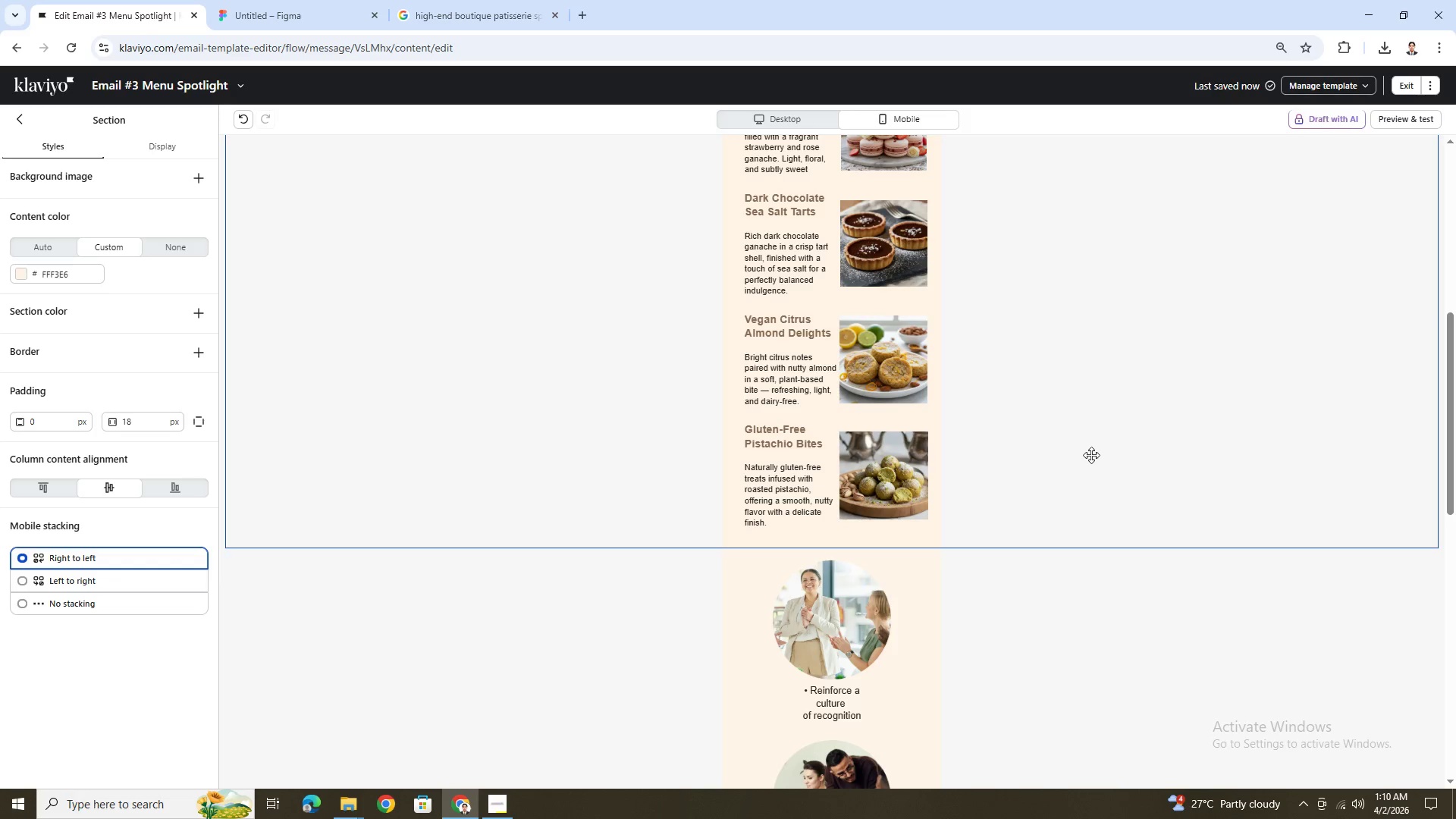 
scroll: coordinate [1091, 455], scroll_direction: up, amount: 2.0
 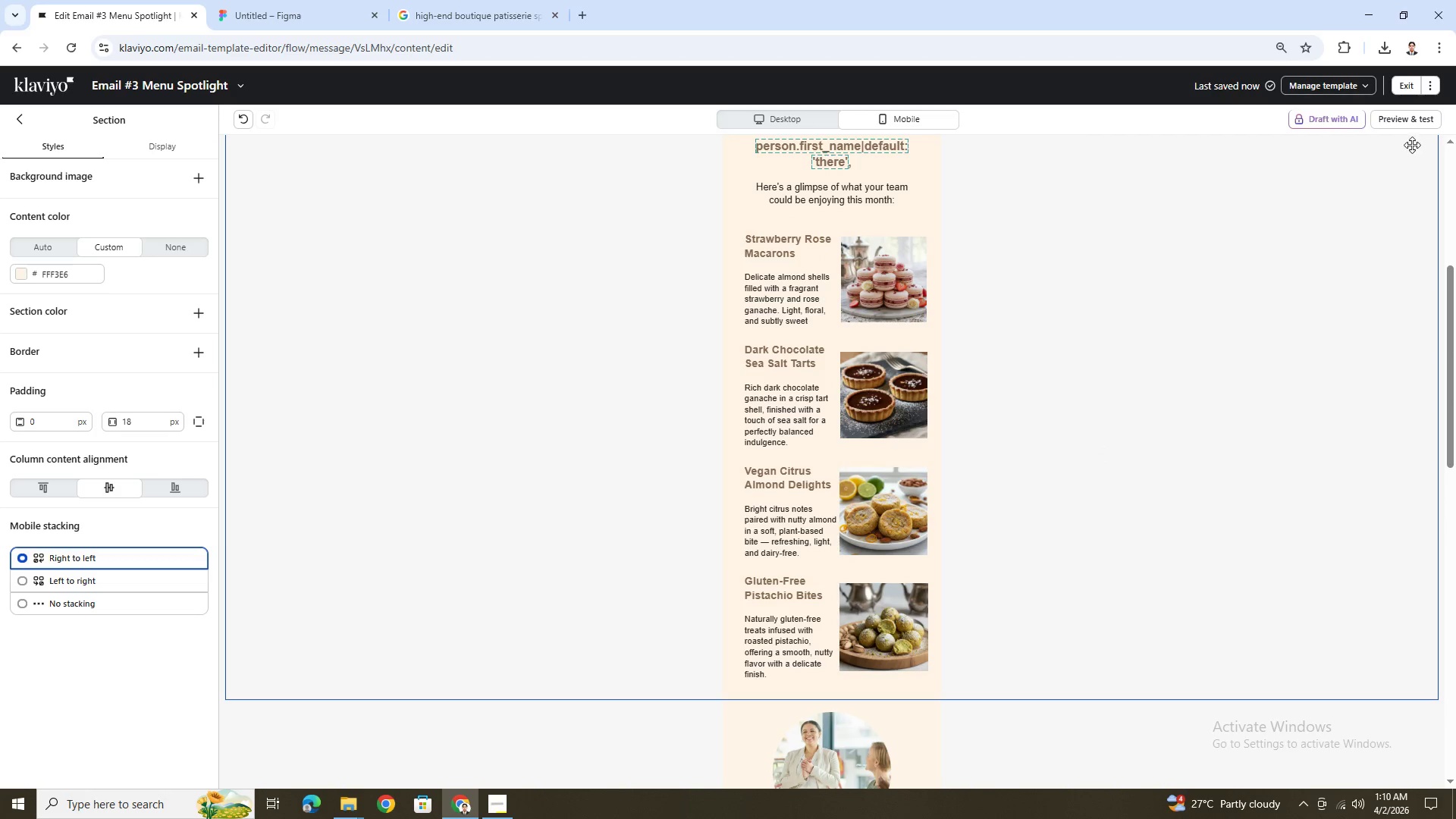 
left_click([1419, 124])
 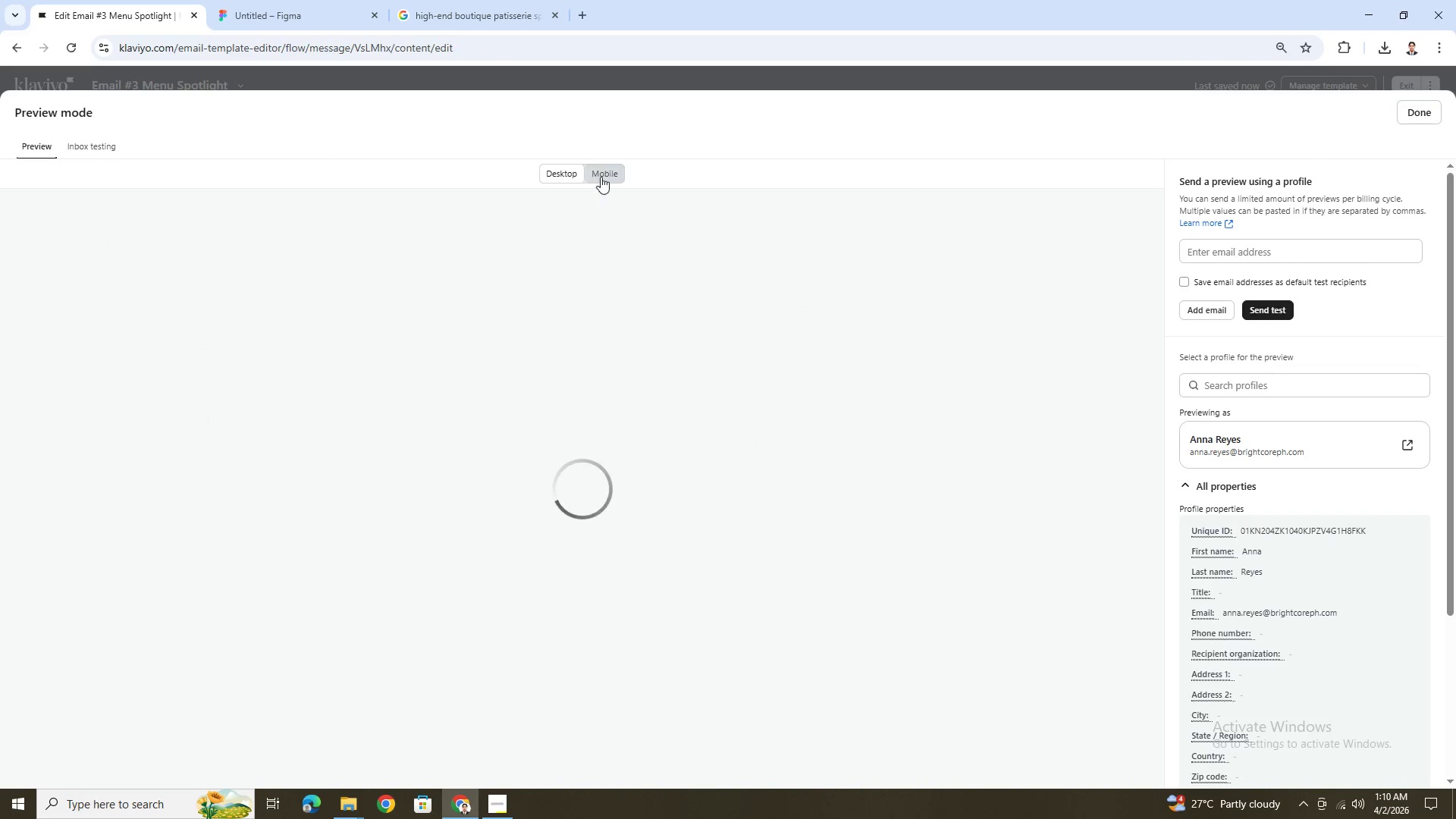 
scroll: coordinate [622, 357], scroll_direction: down, amount: 4.0
 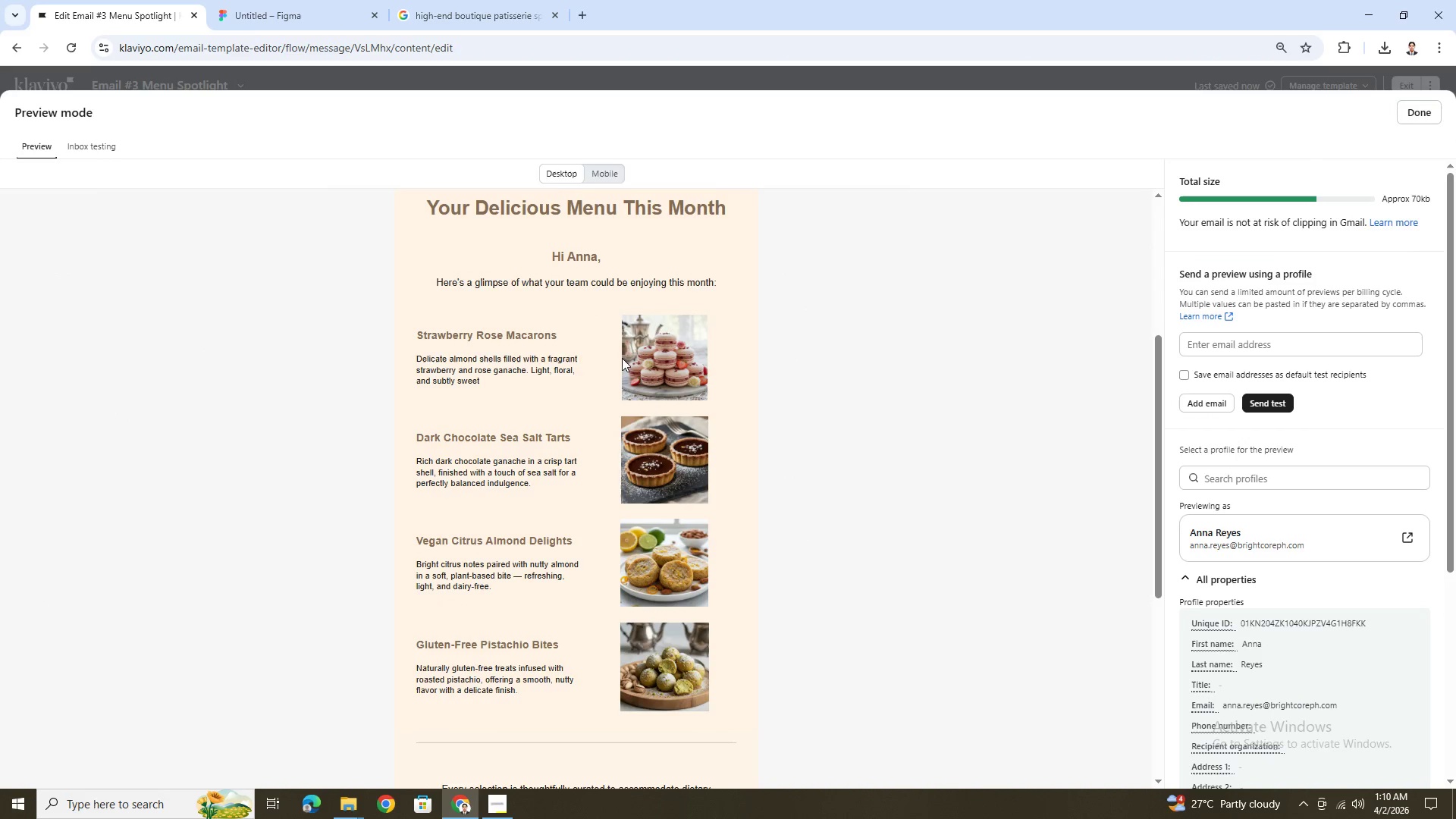 
scroll: coordinate [645, 362], scroll_direction: up, amount: 3.0
 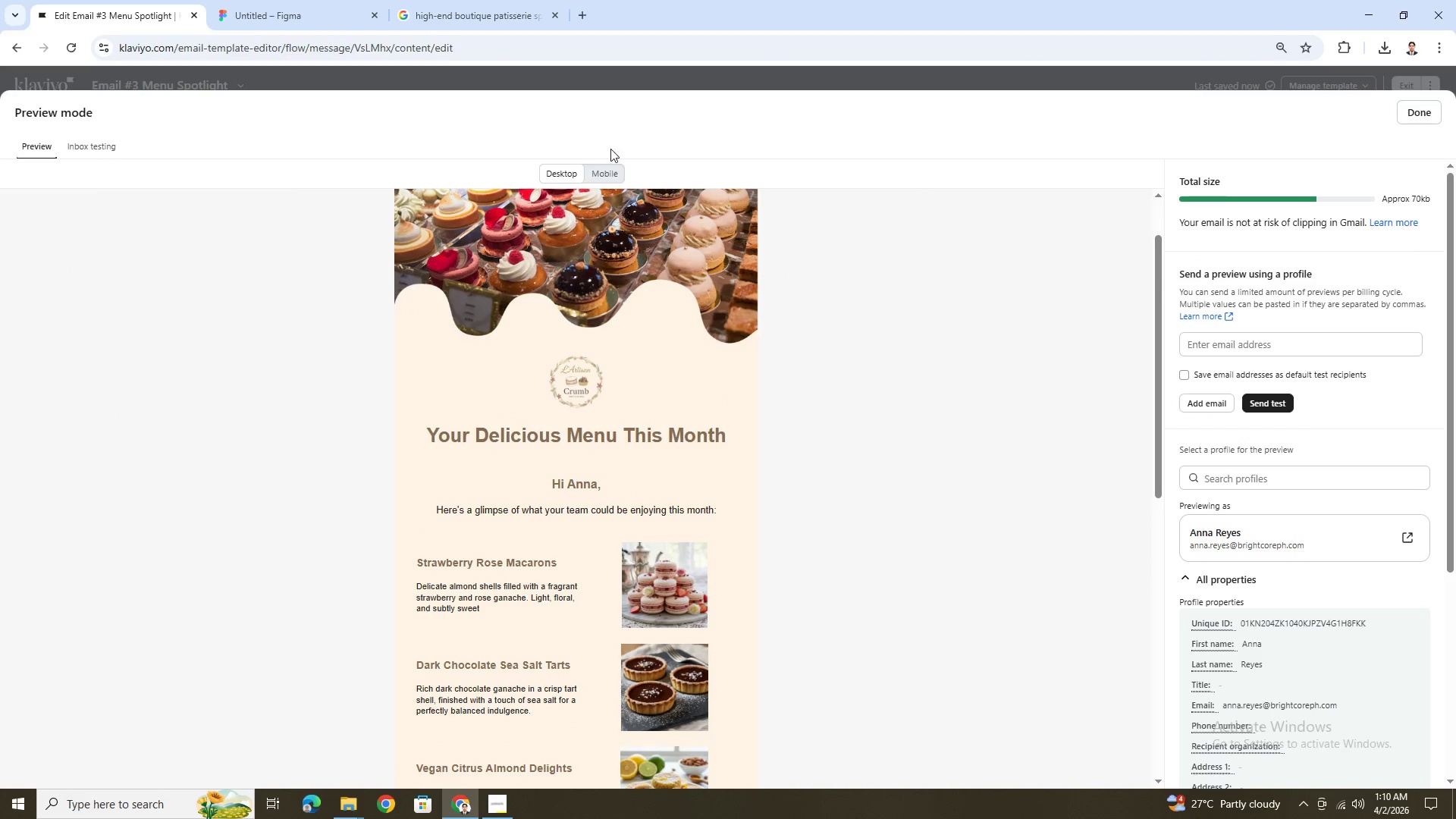 
left_click([610, 179])
 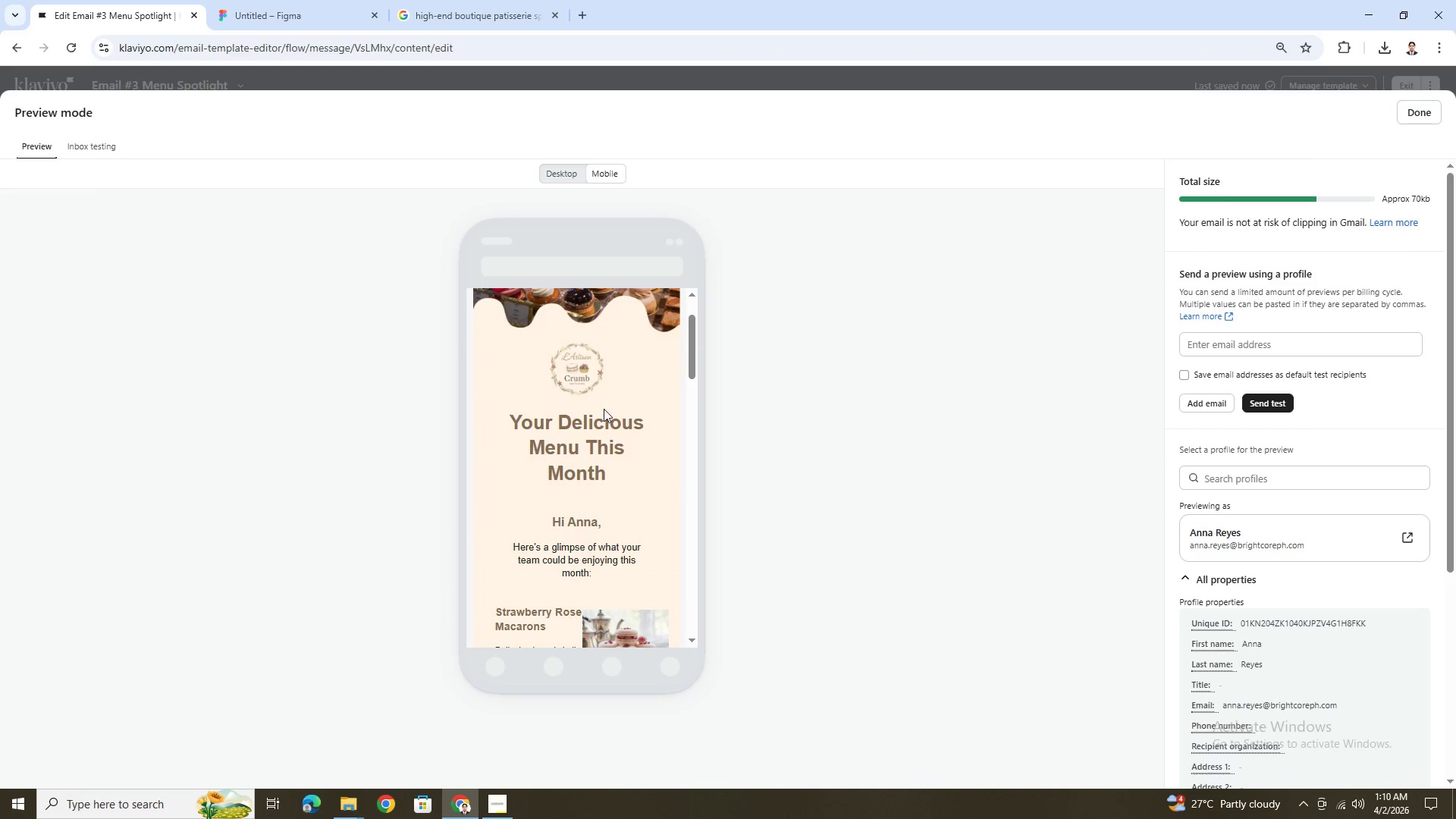 
scroll: coordinate [611, 435], scroll_direction: down, amount: 9.0
 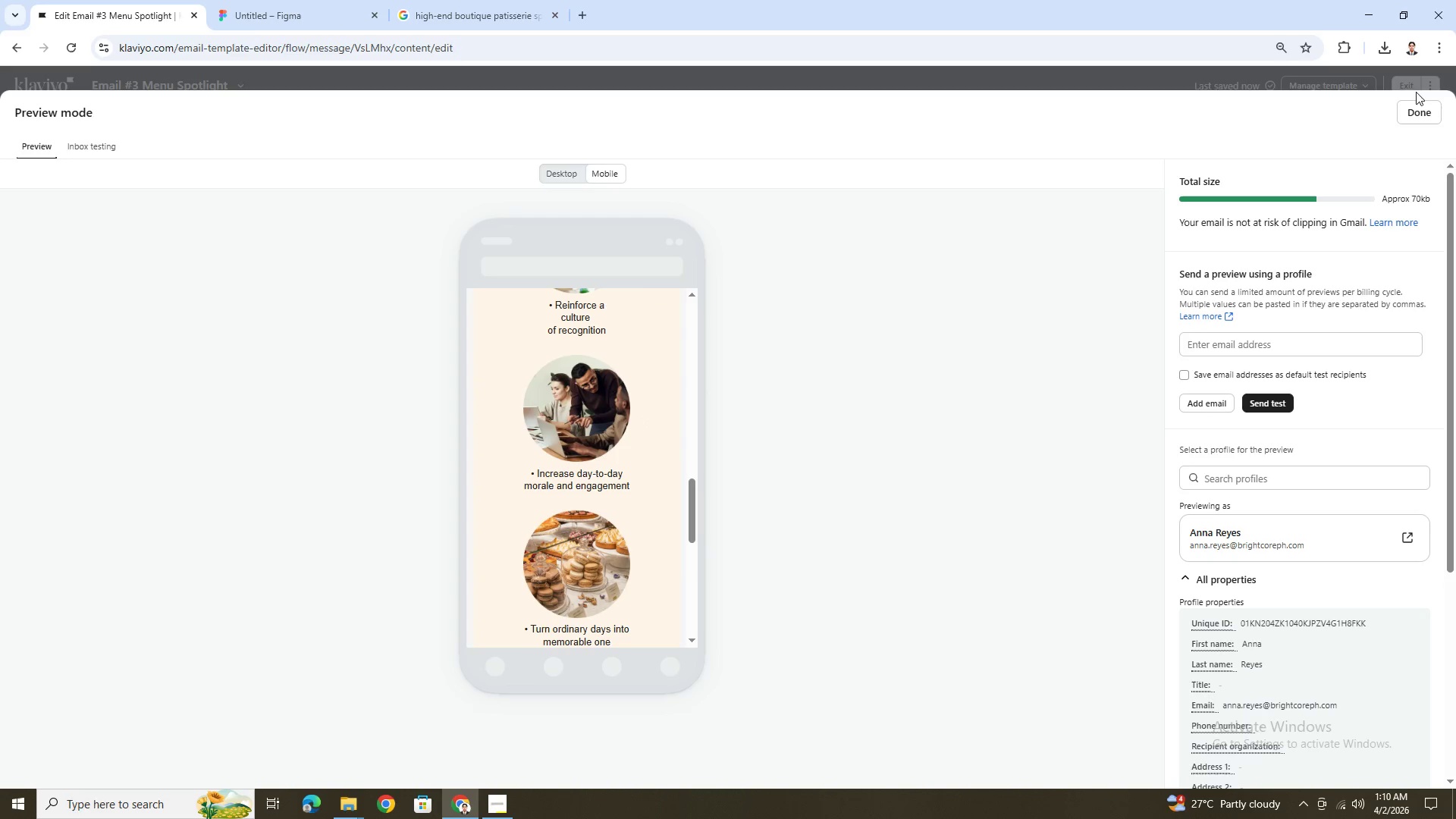 
left_click([1424, 113])
 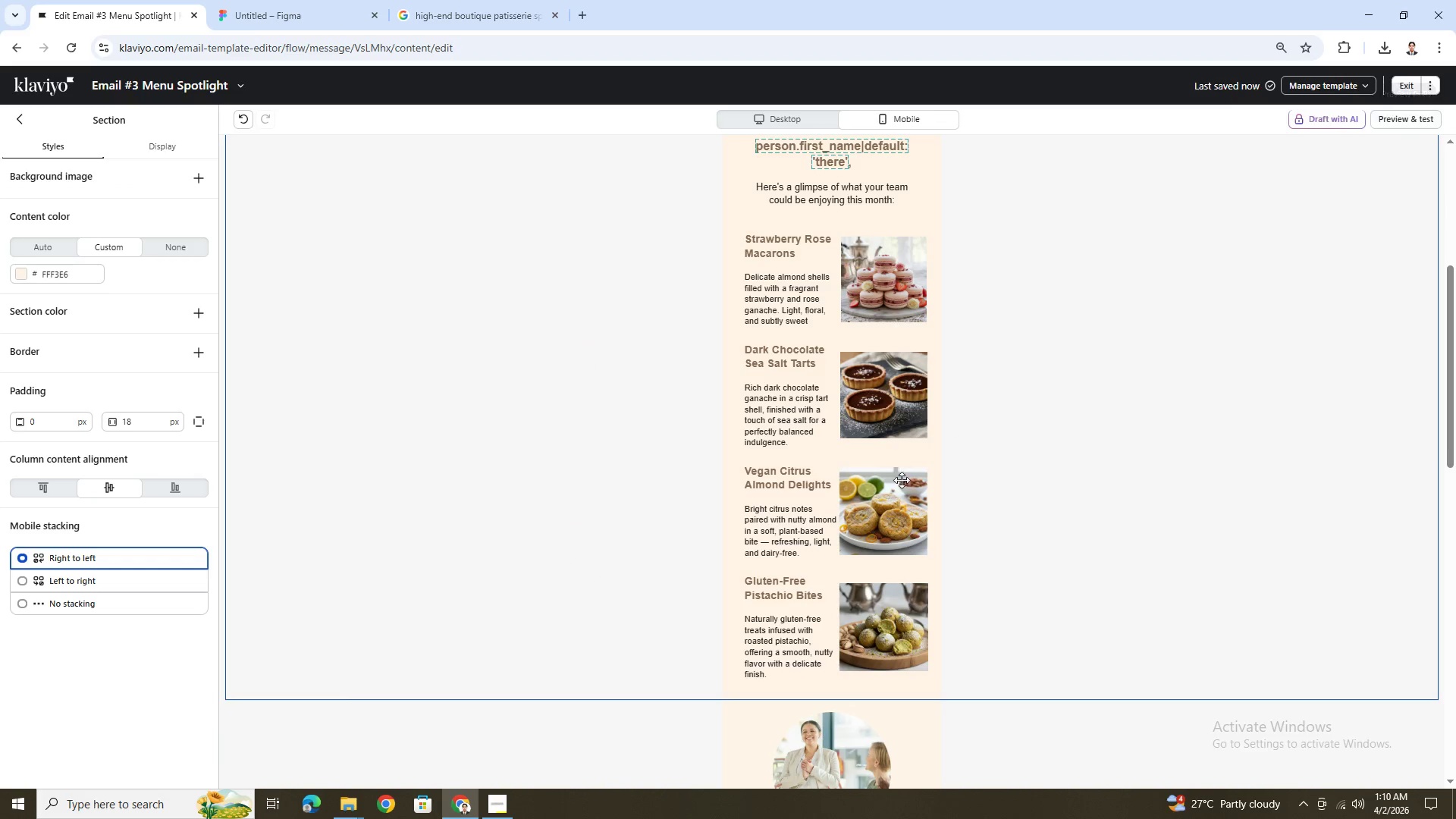 
scroll: coordinate [894, 491], scroll_direction: down, amount: 5.0
 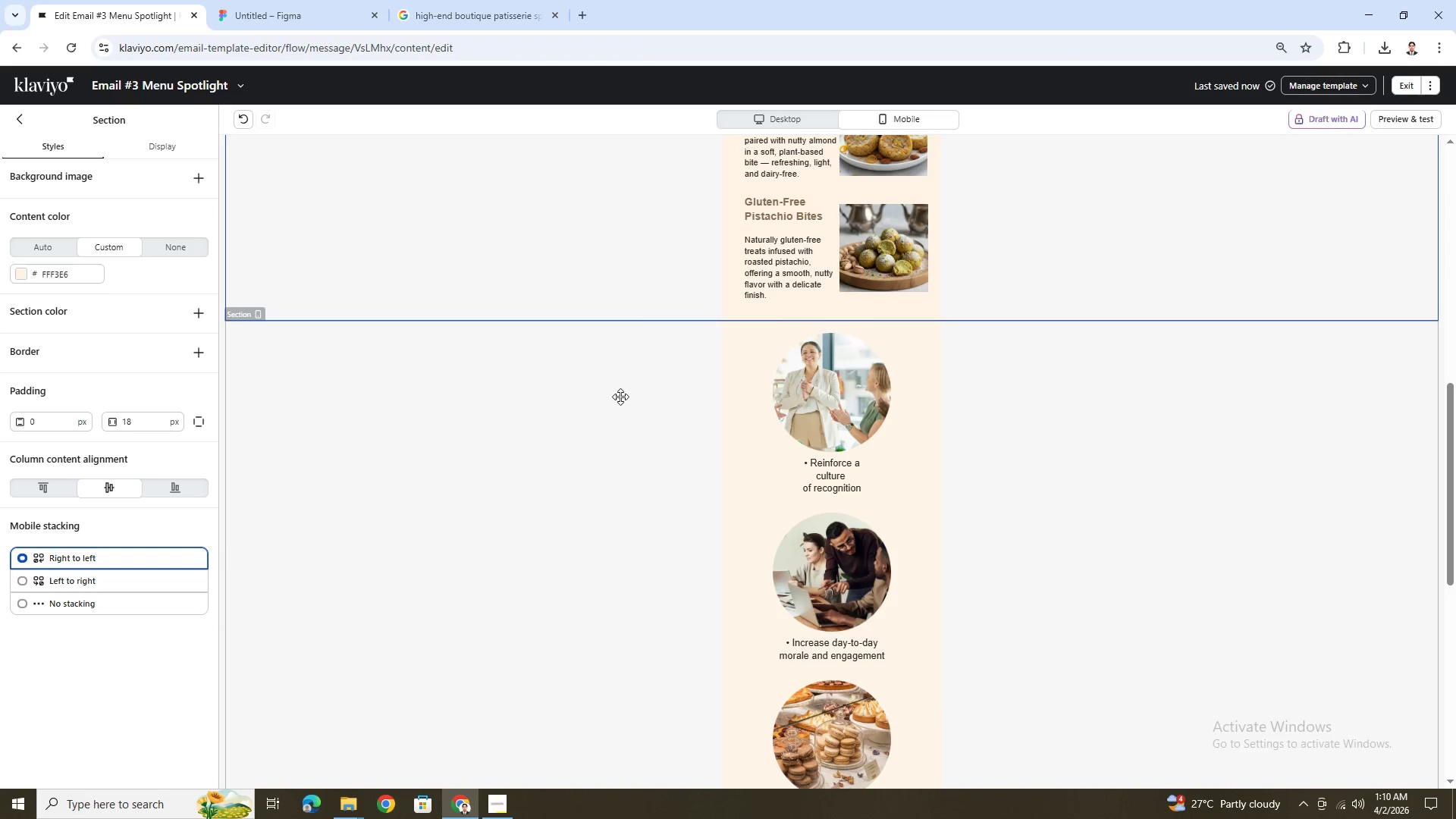 
left_click([615, 389])
 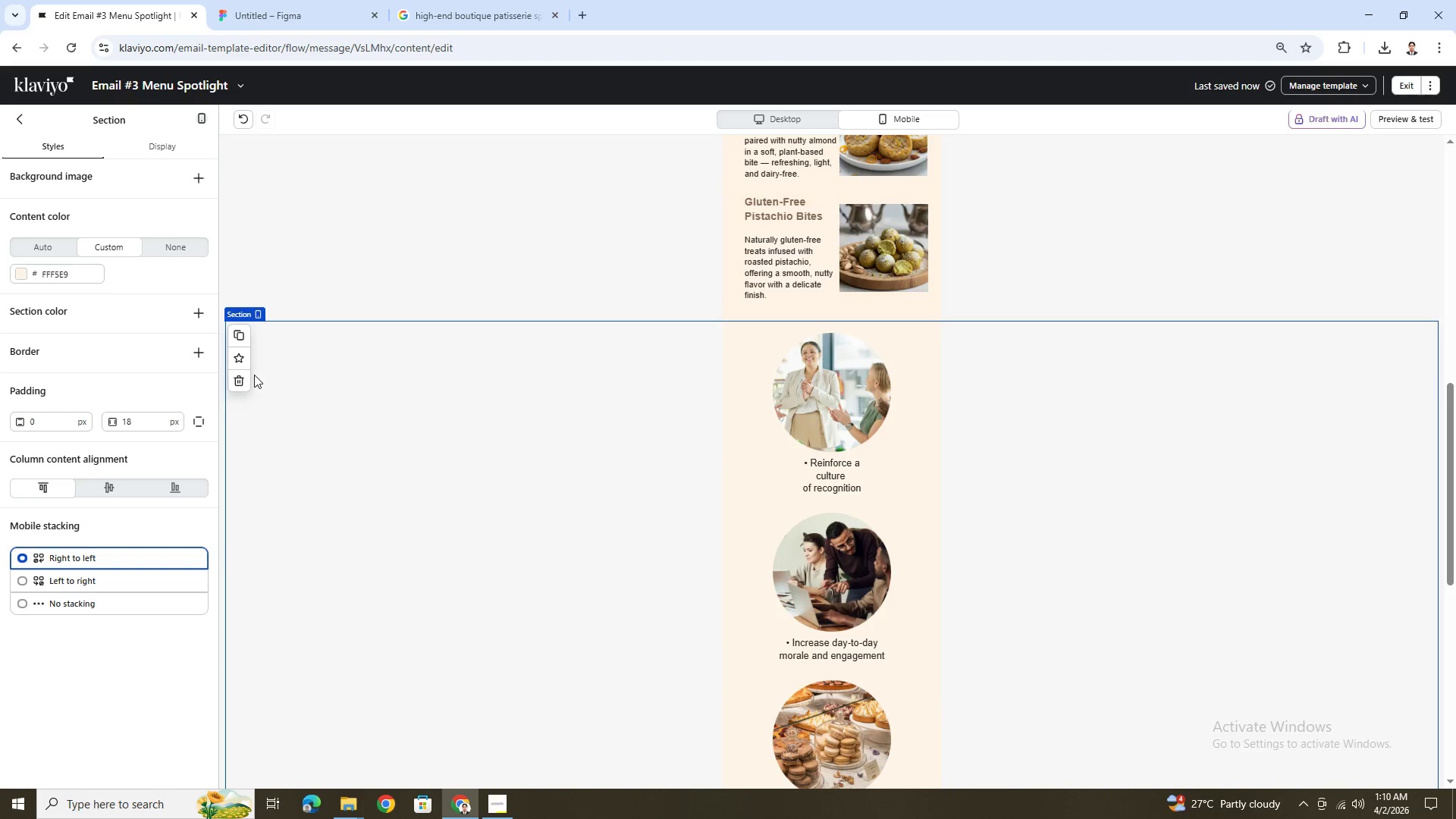 
left_click([242, 378])
 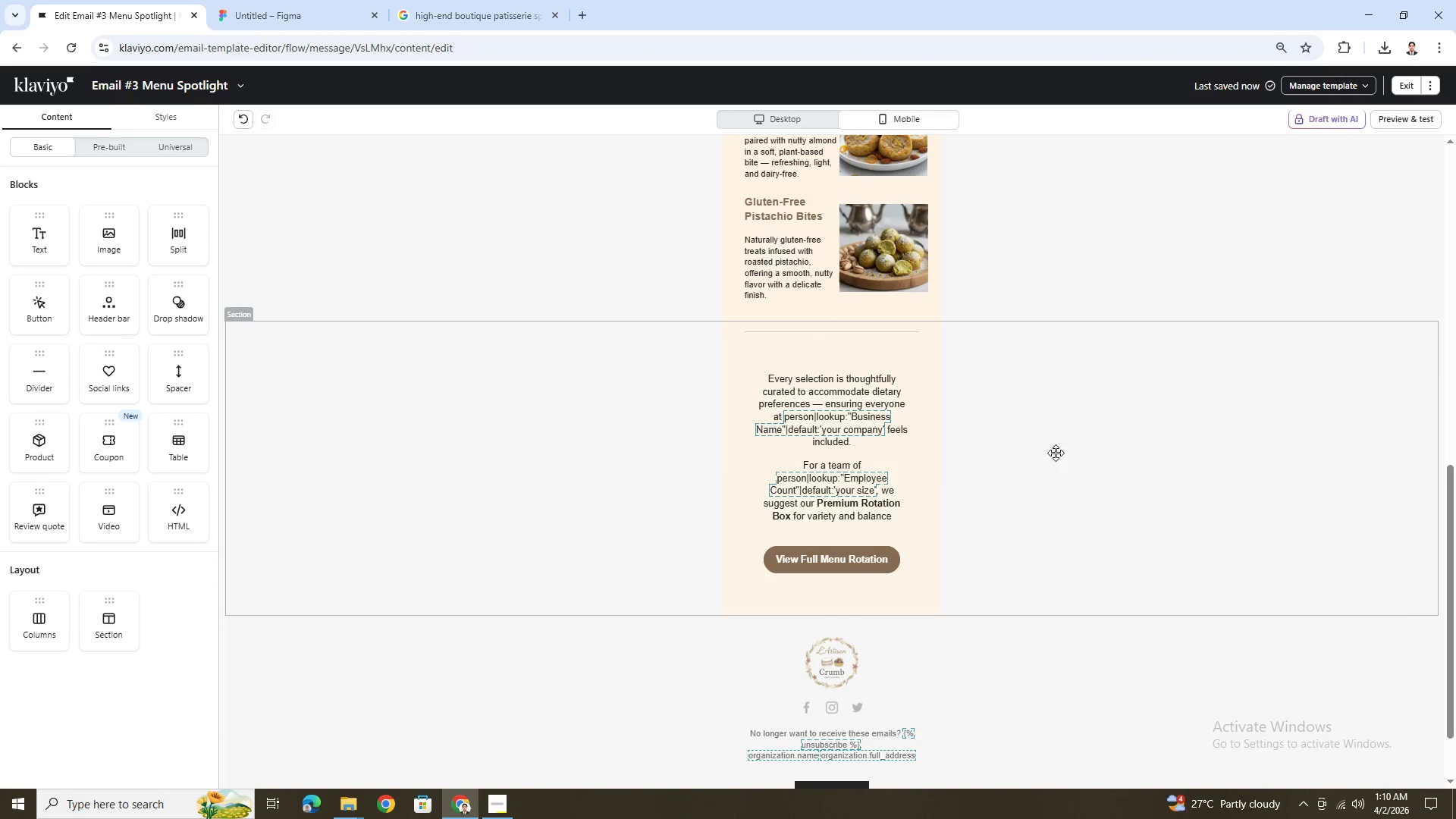 
scroll: coordinate [1057, 451], scroll_direction: up, amount: 6.0
 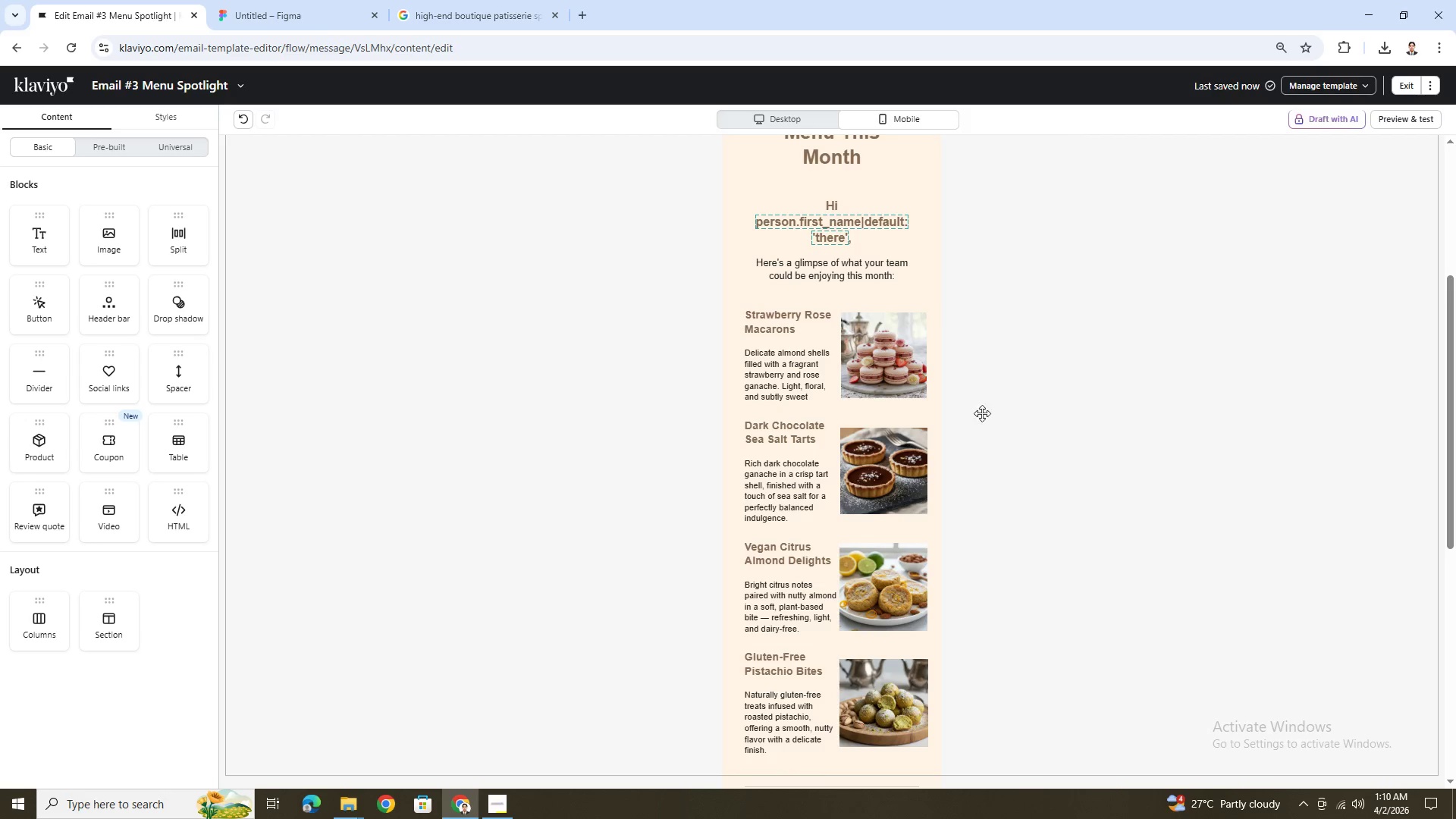 
left_click([874, 367])
 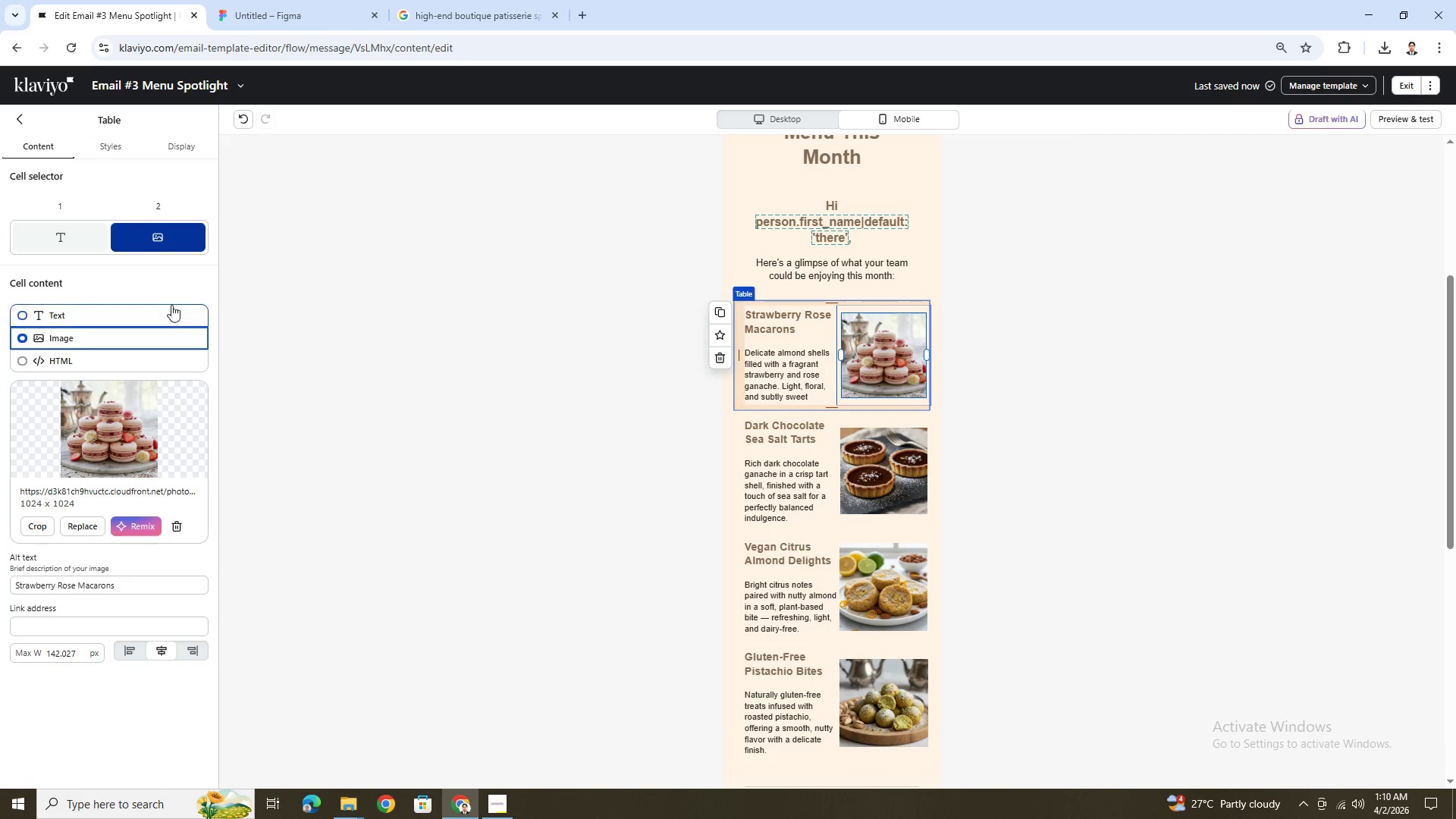 
wait(5.88)
 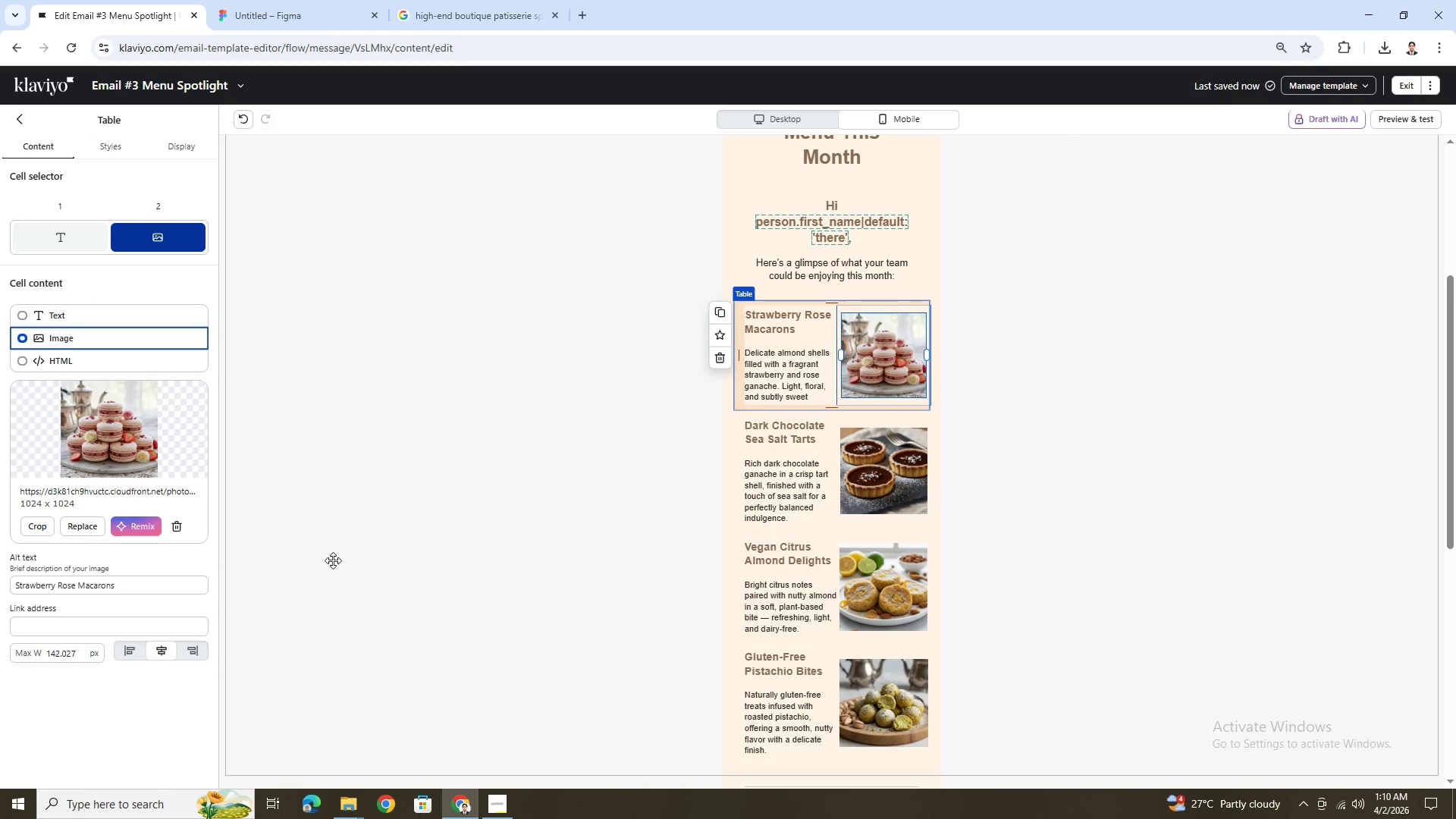 
left_click([120, 144])
 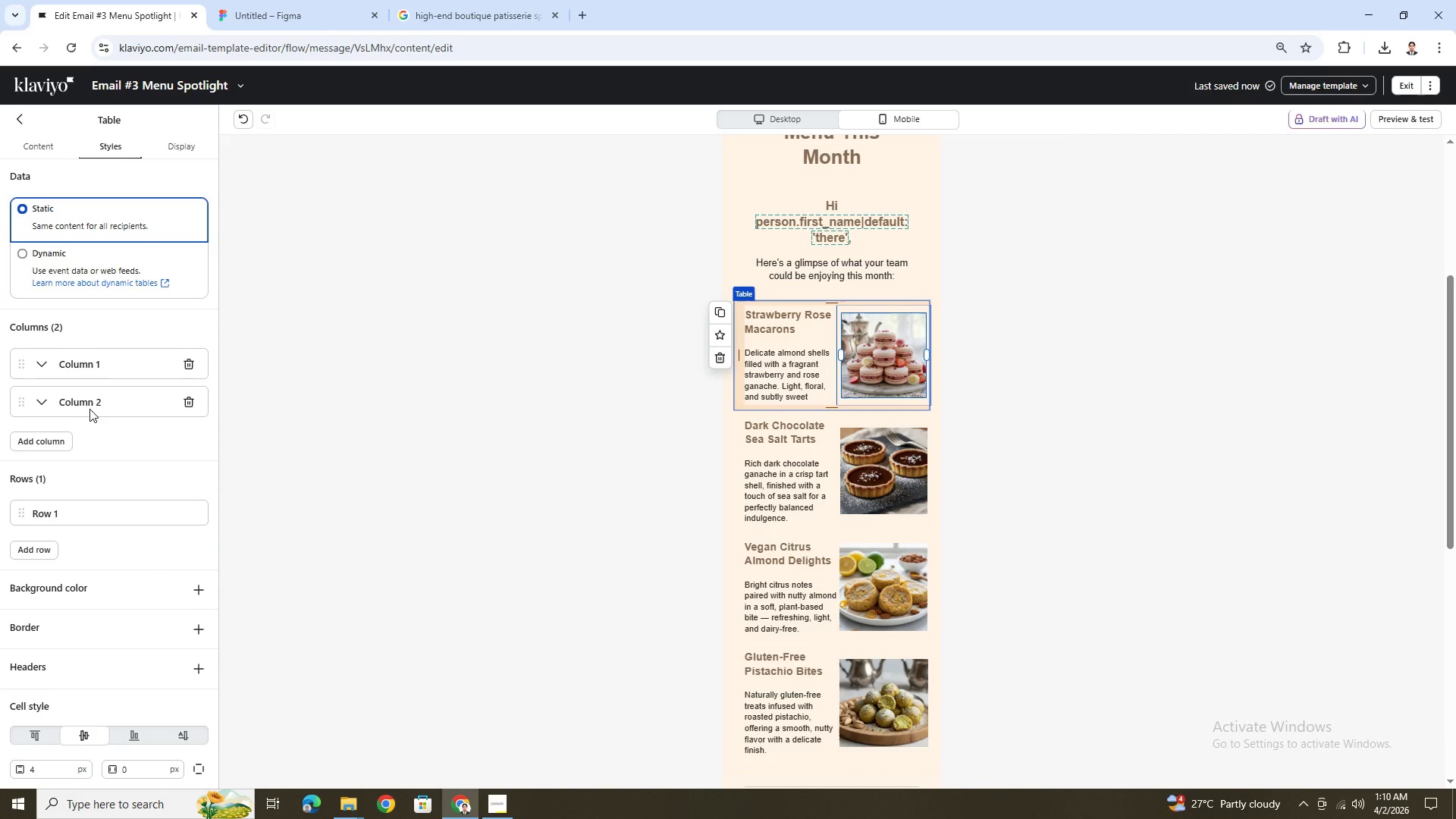 
scroll: coordinate [118, 505], scroll_direction: down, amount: 4.0
 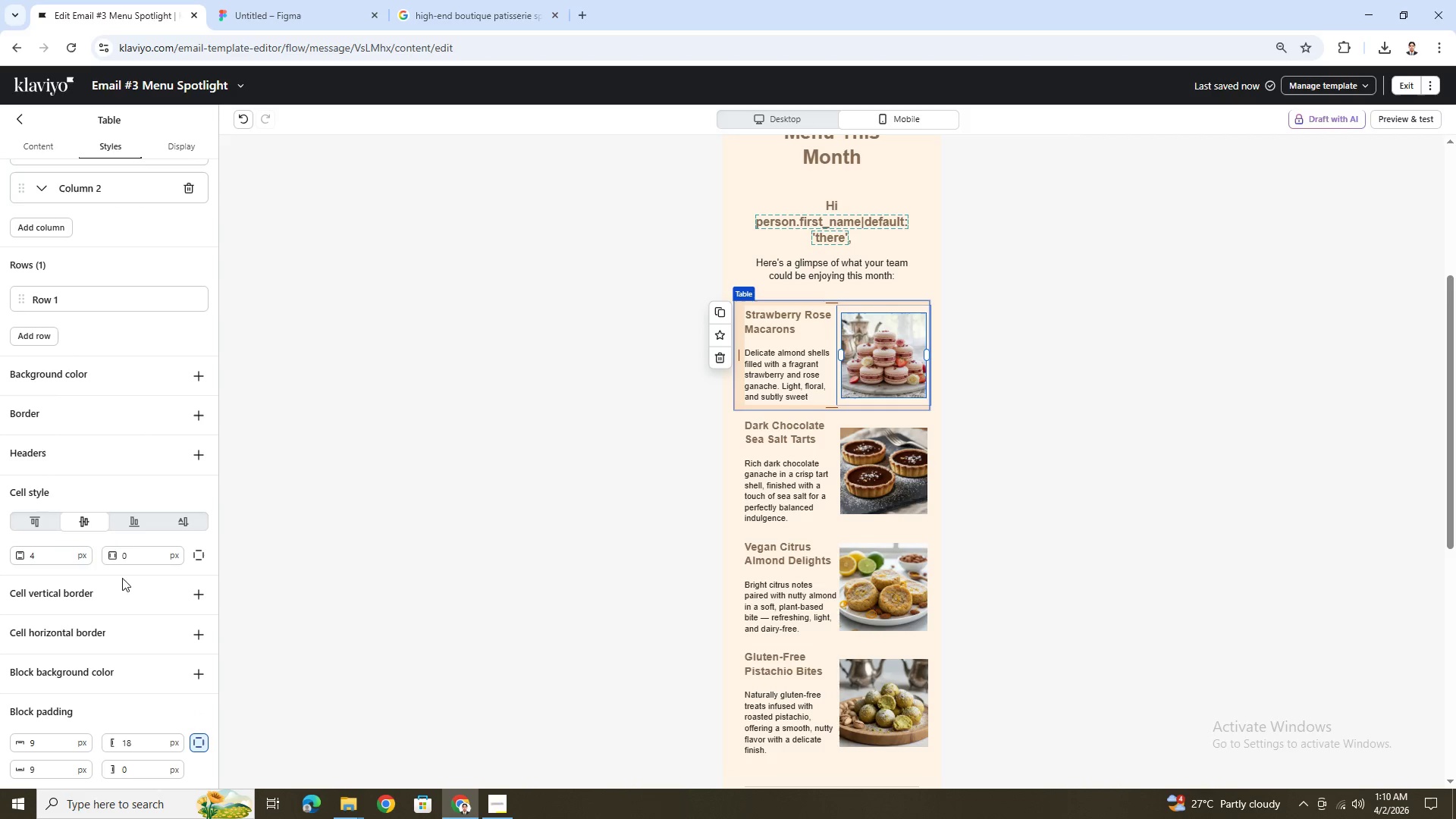 
mouse_move([209, 596])
 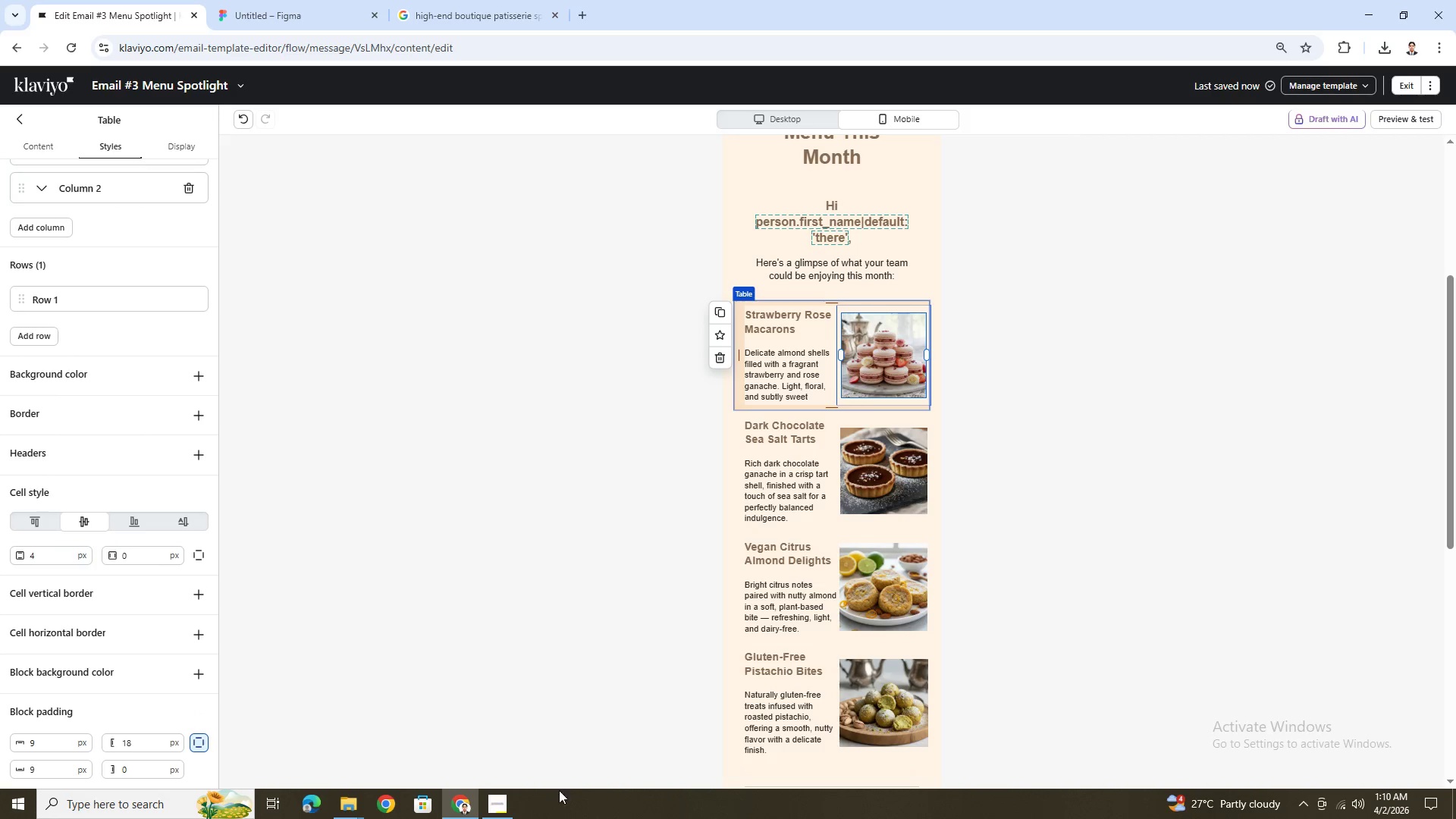 
left_click([500, 802])